 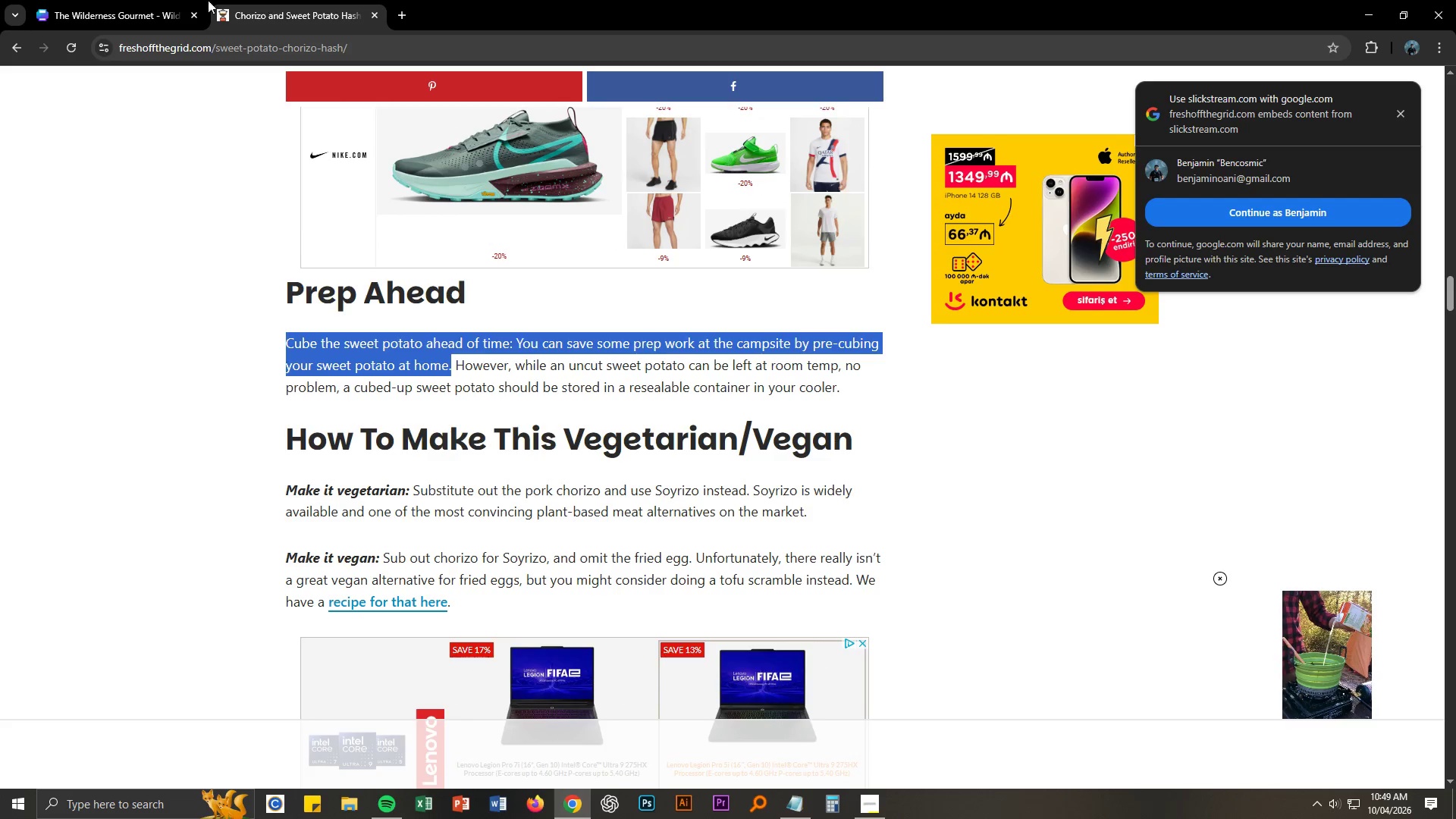 
left_click_drag(start_coordinate=[146, 0], to_coordinate=[137, 0])
 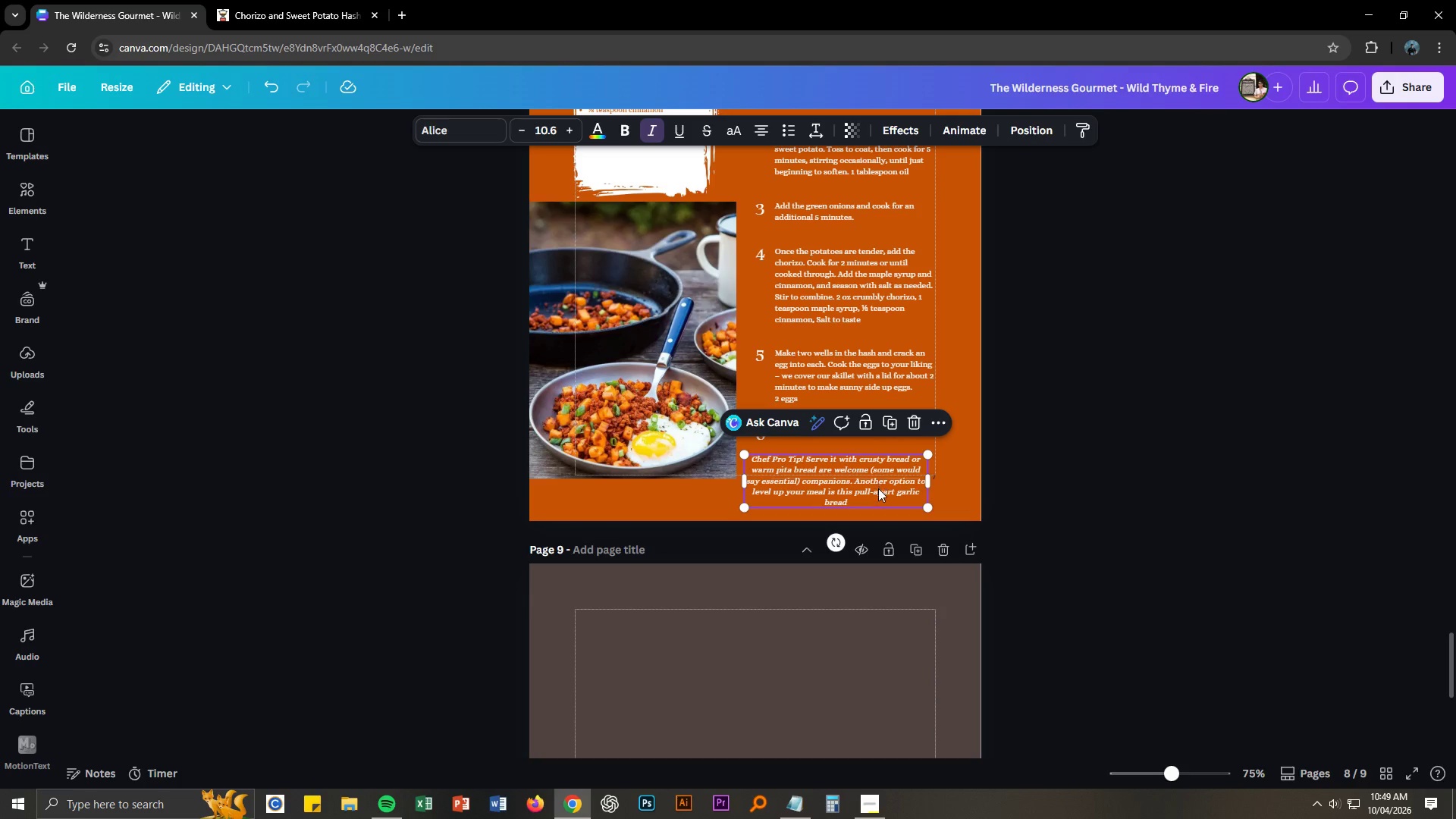 
double_click([878, 488])
 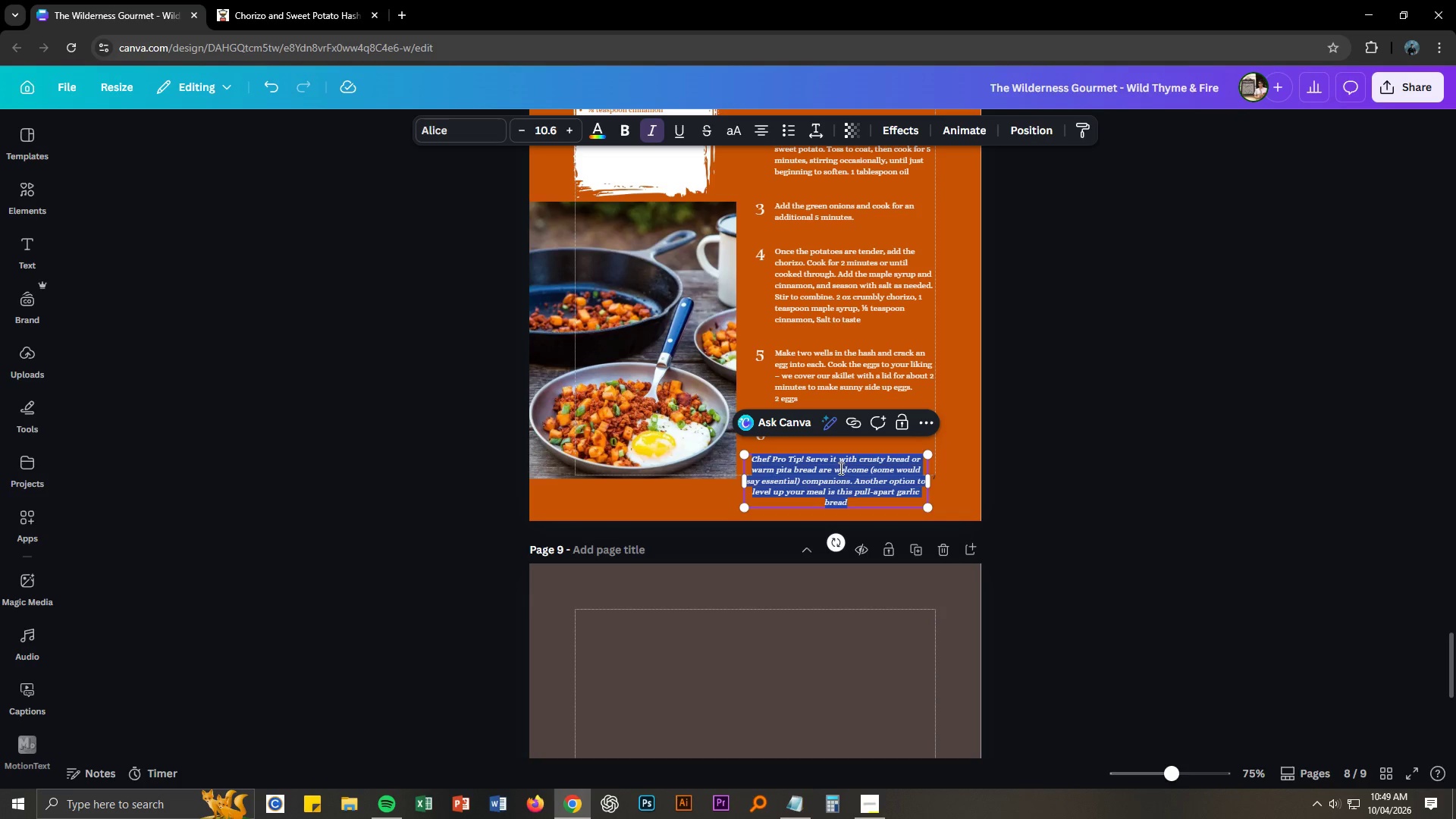 
left_click([835, 462])
 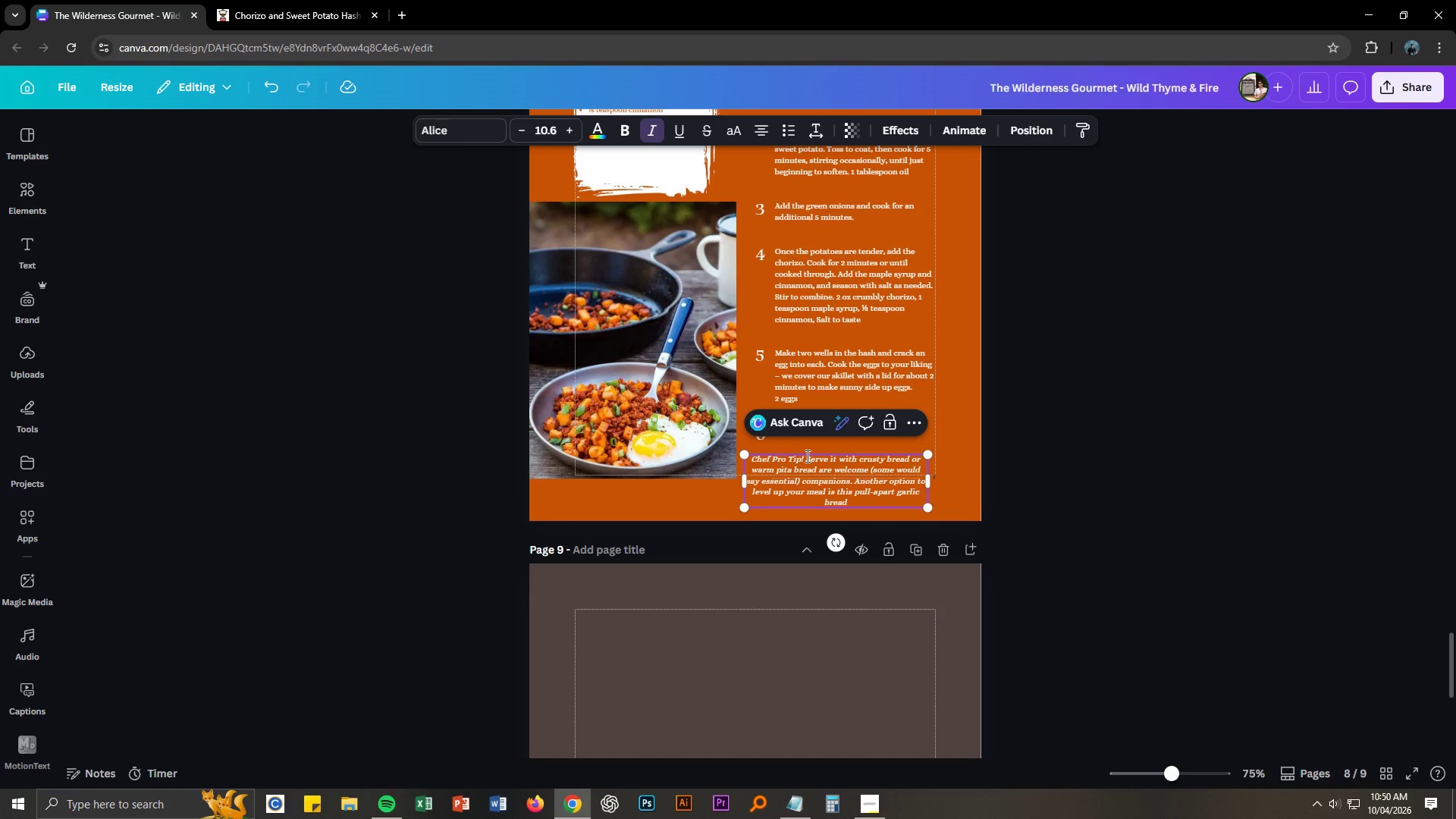 
left_click_drag(start_coordinate=[806, 456], to_coordinate=[883, 500])
 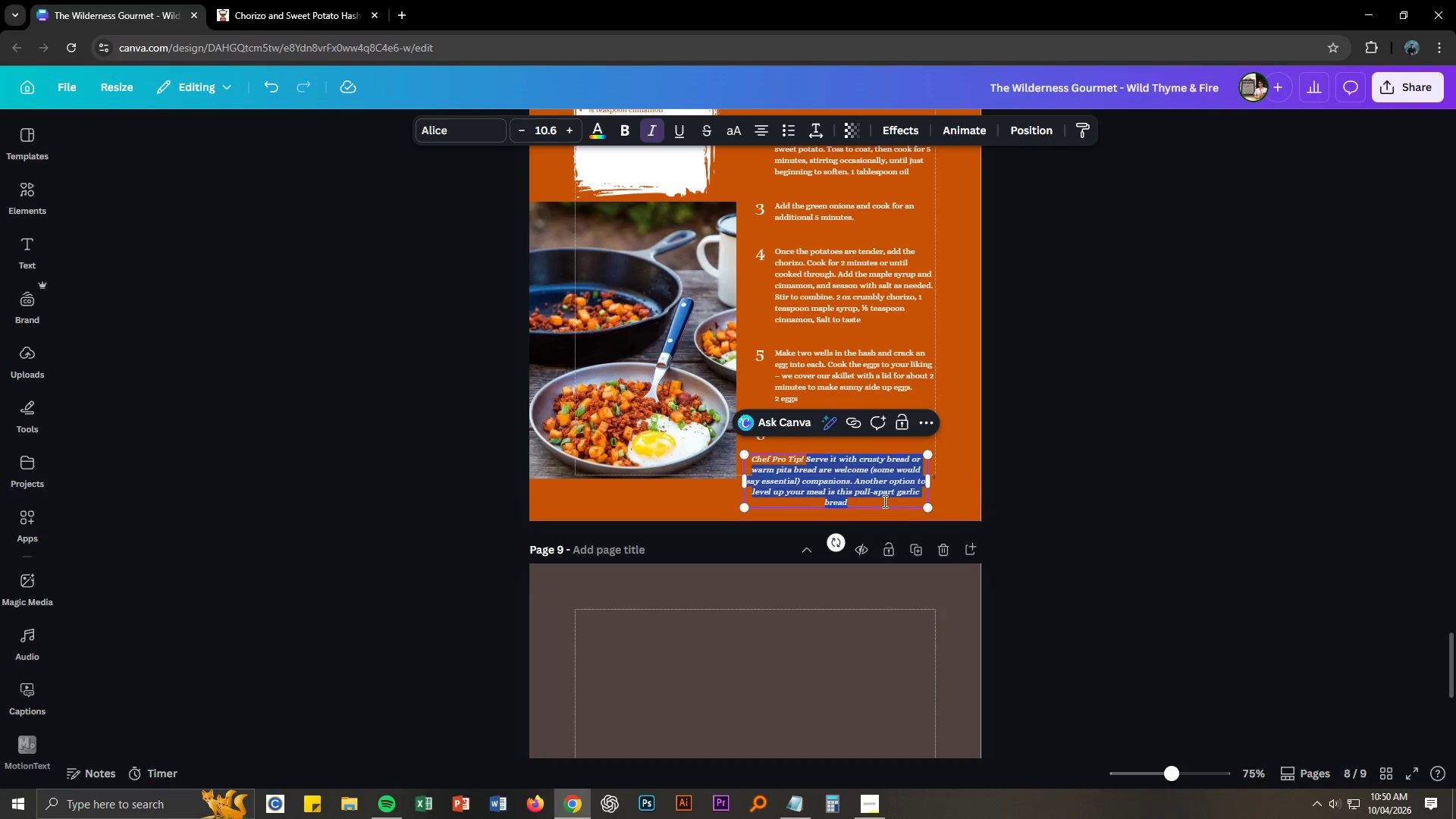 
key(Control+ControlLeft)
 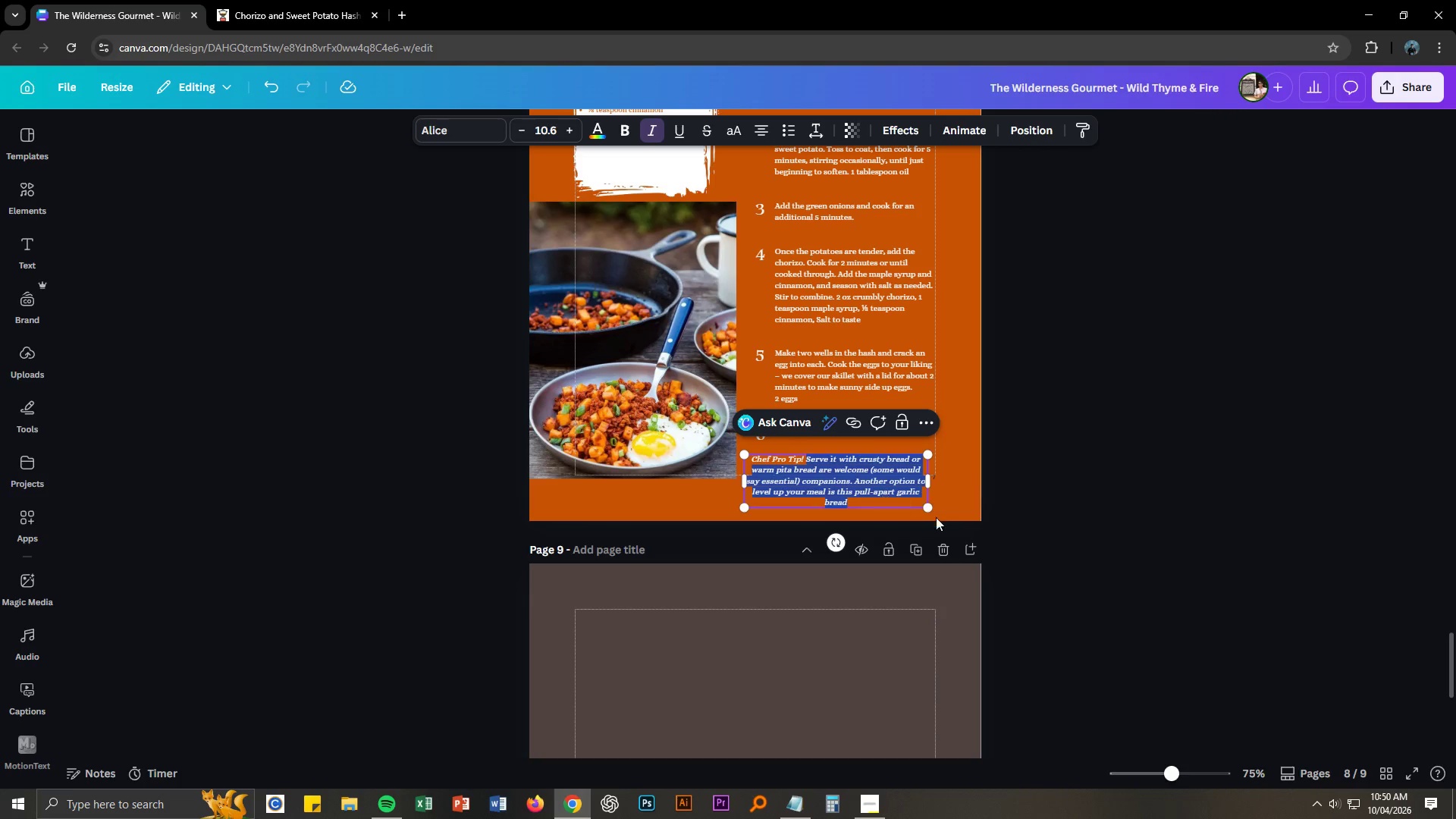 
key(Control+V)
 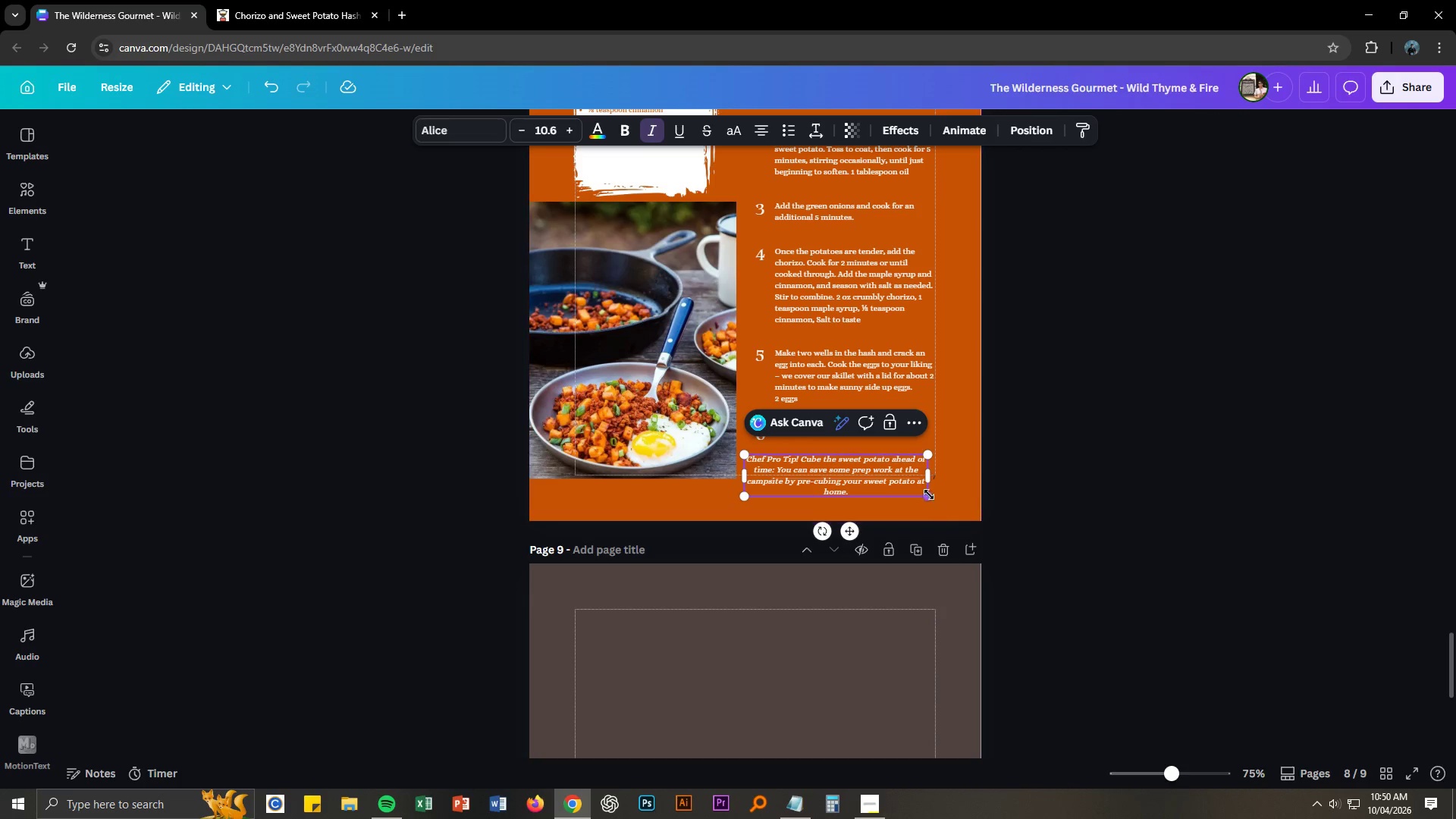 
left_click([1080, 476])
 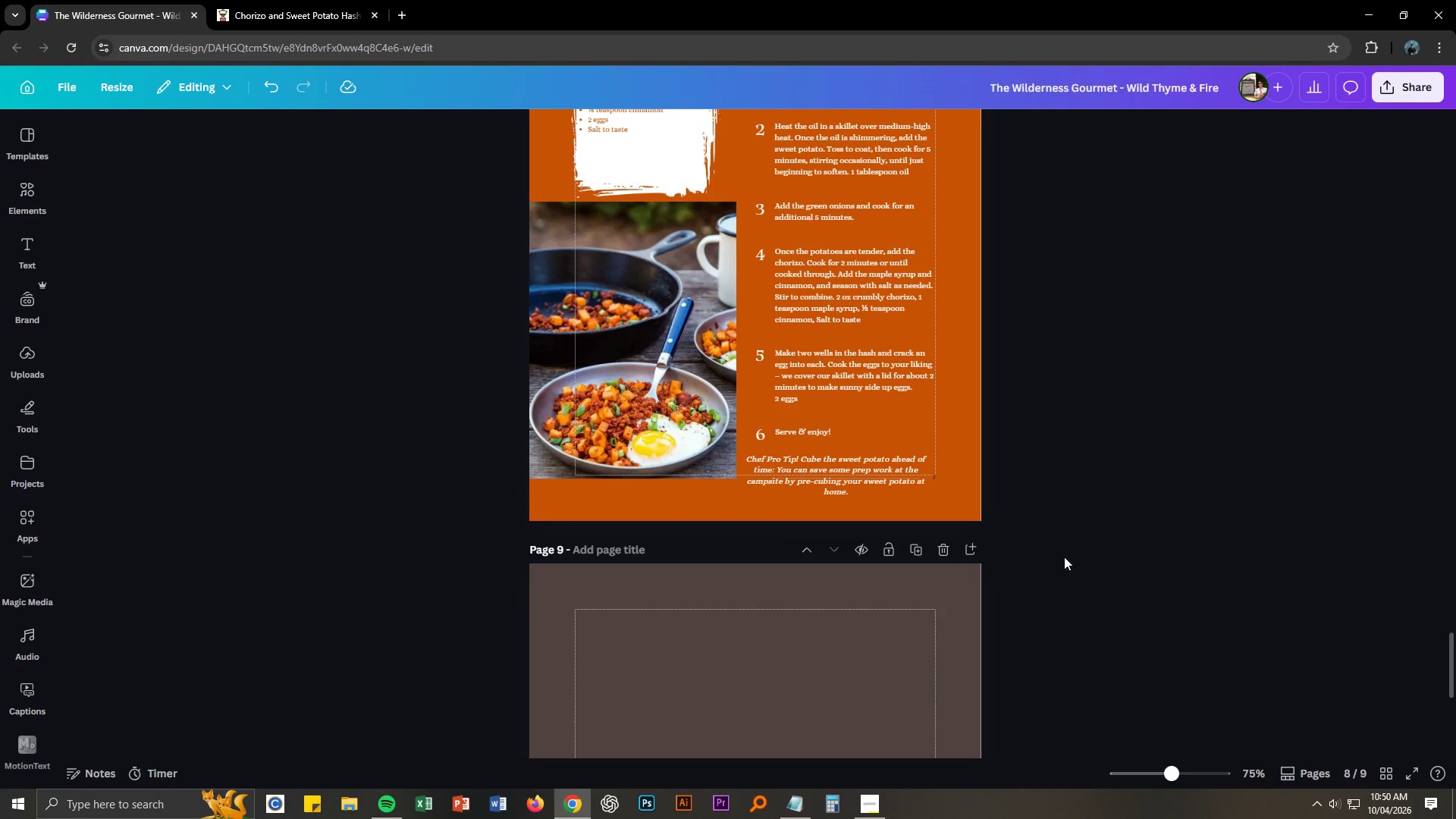 
scroll: coordinate [1134, 488], scroll_direction: up, amount: 2.0
 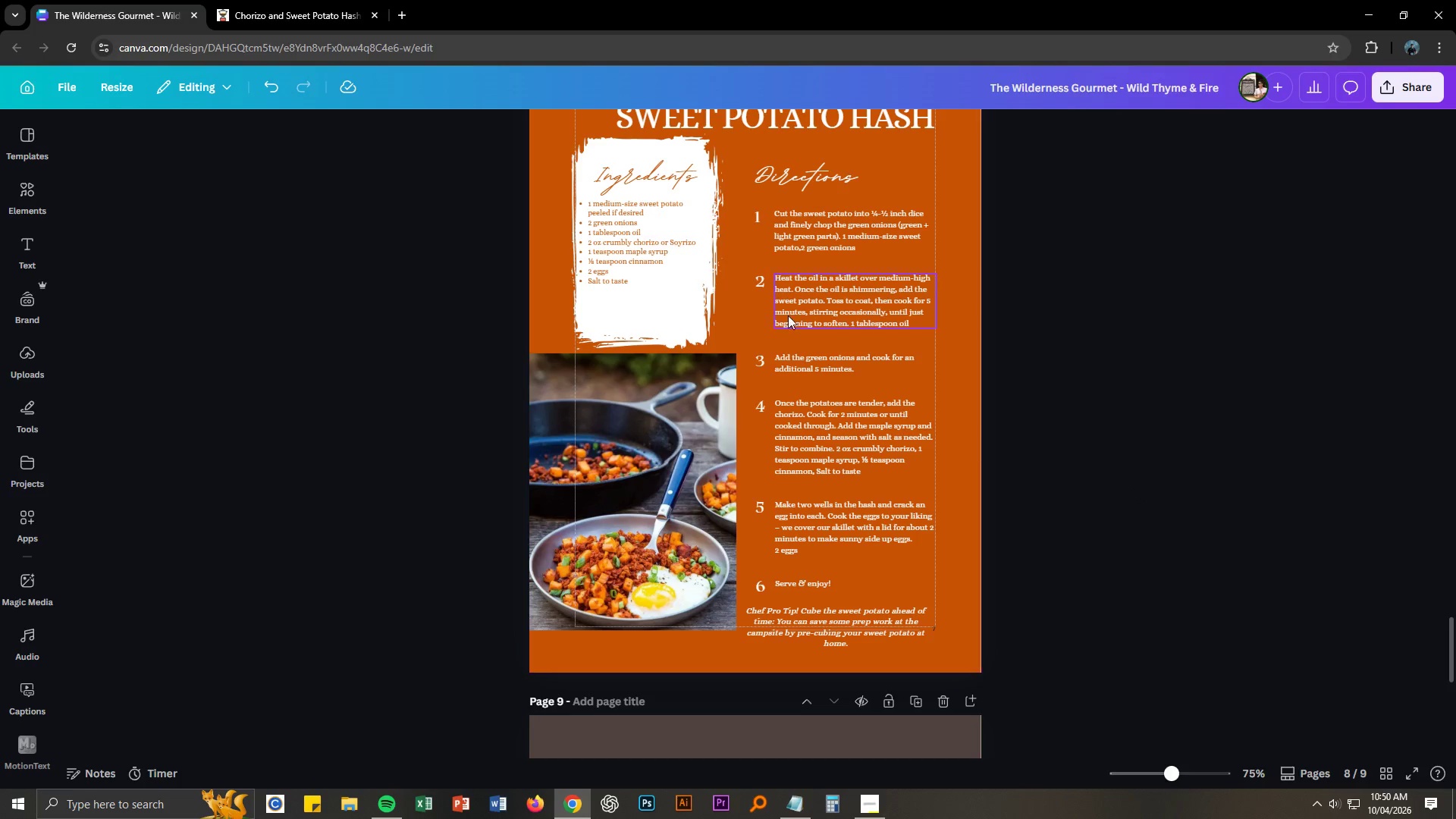 
left_click_drag(start_coordinate=[729, 167], to_coordinate=[896, 585])
 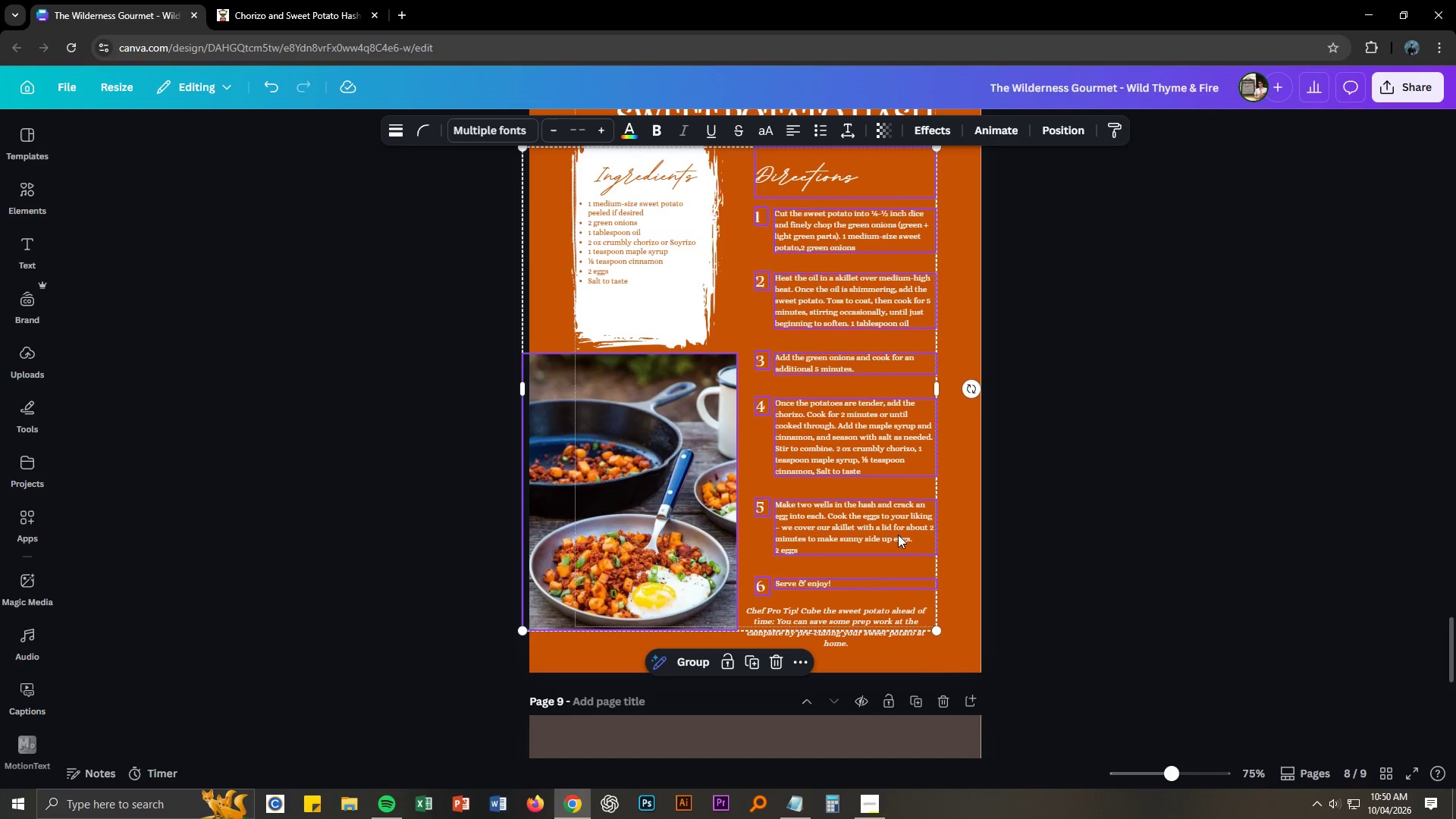 
left_click_drag(start_coordinate=[898, 535], to_coordinate=[895, 529])
 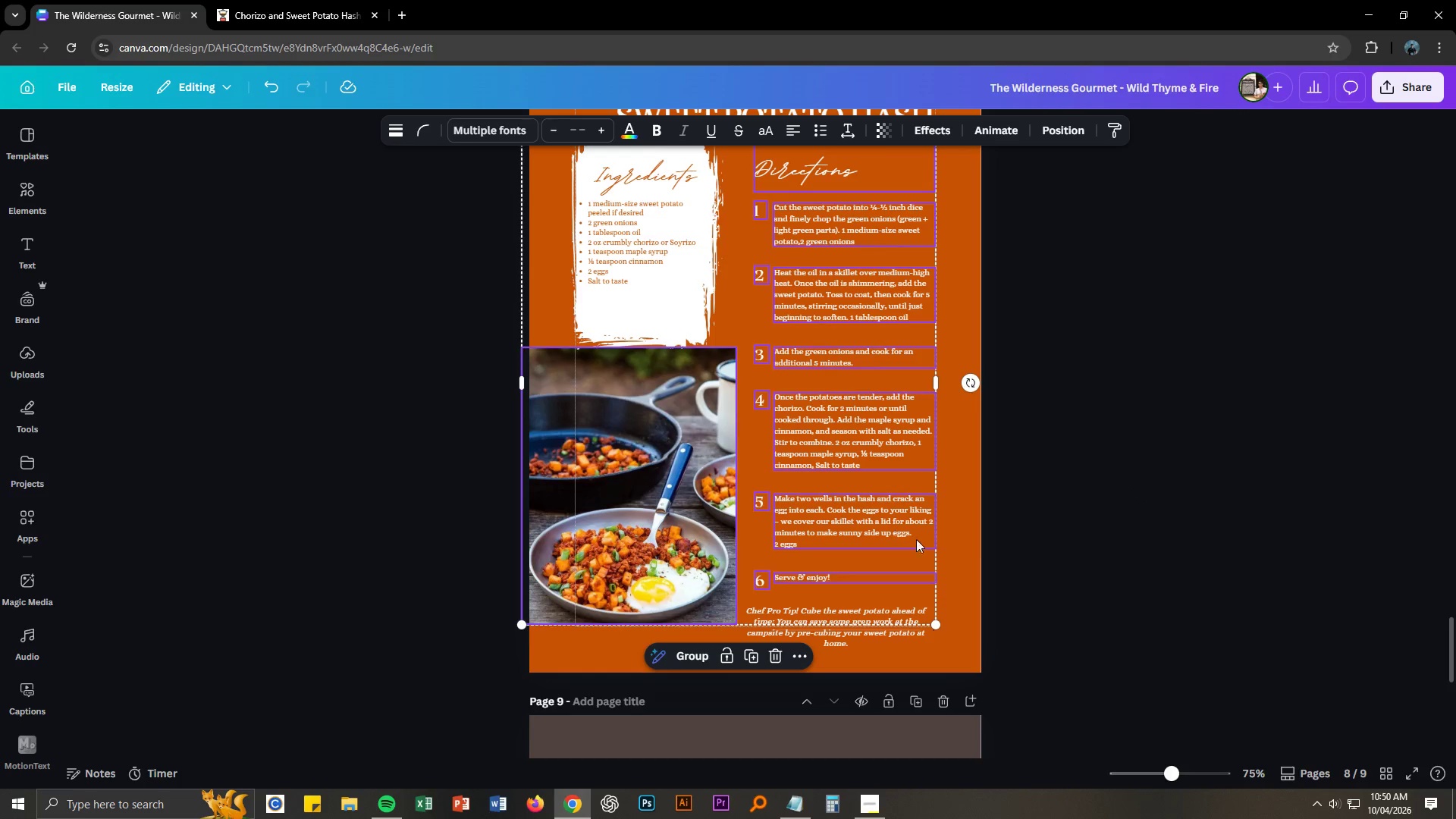 
key(Control+ControlLeft)
 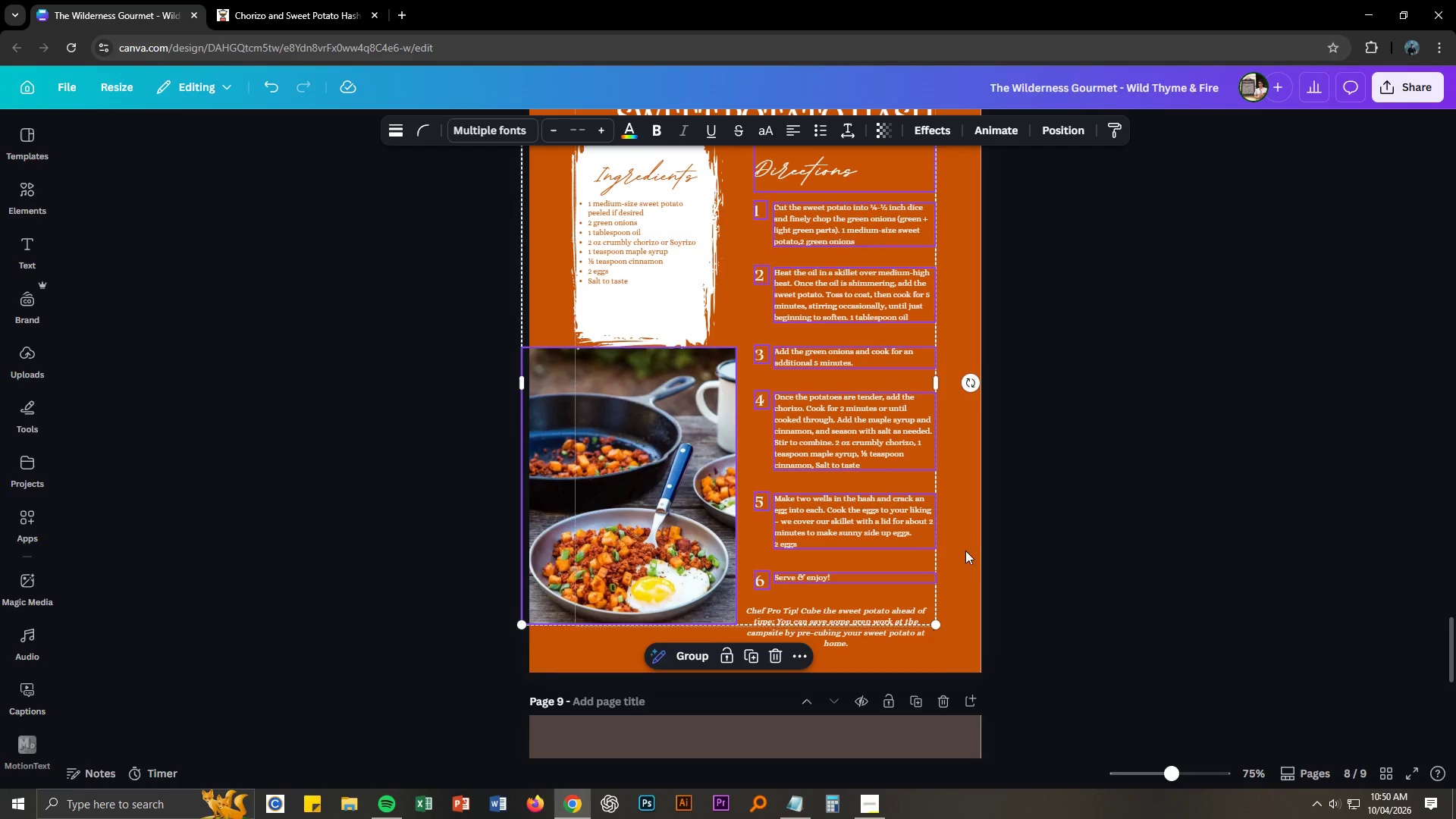 
key(Control+Z)
 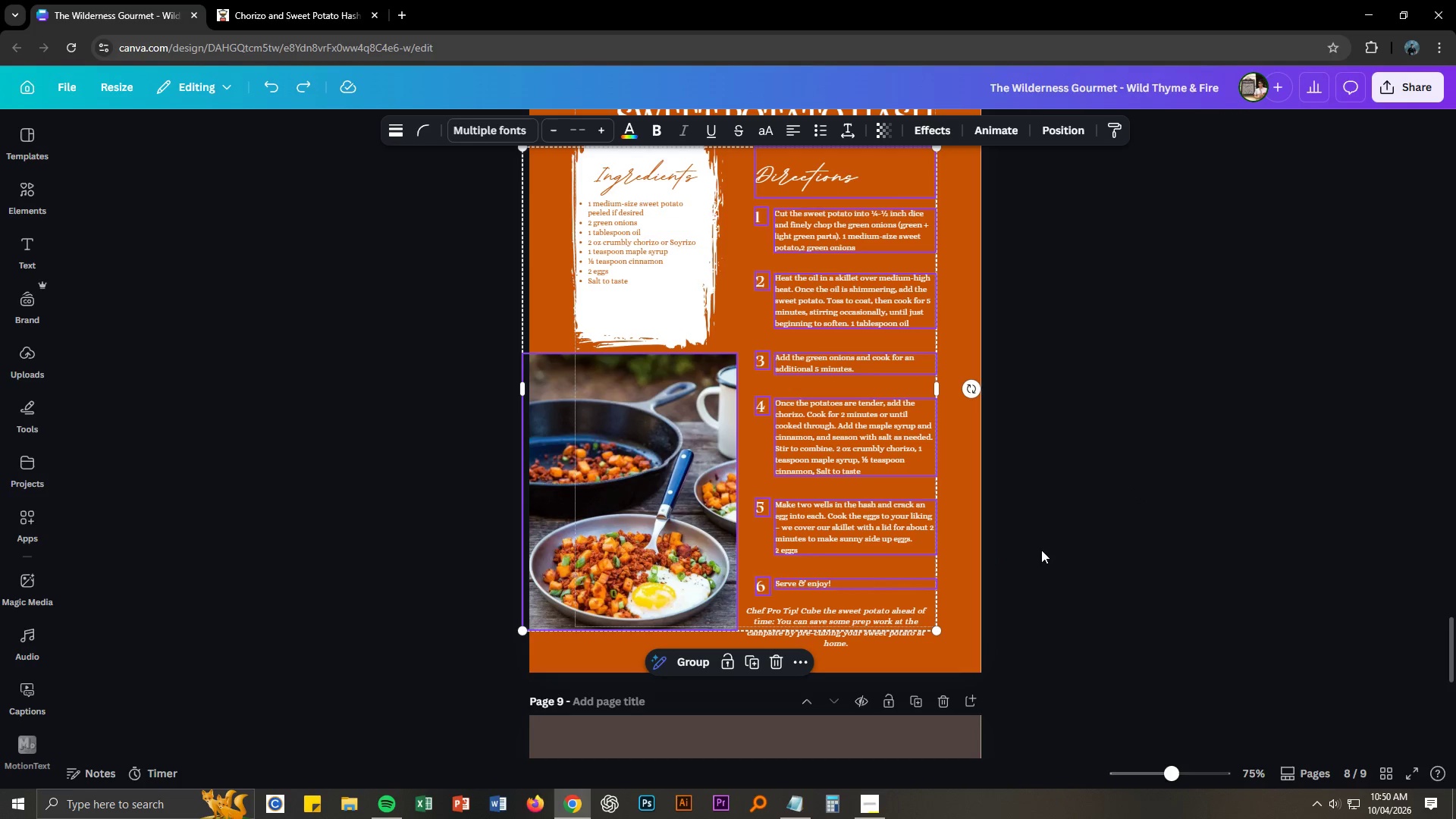 
left_click([1132, 542])
 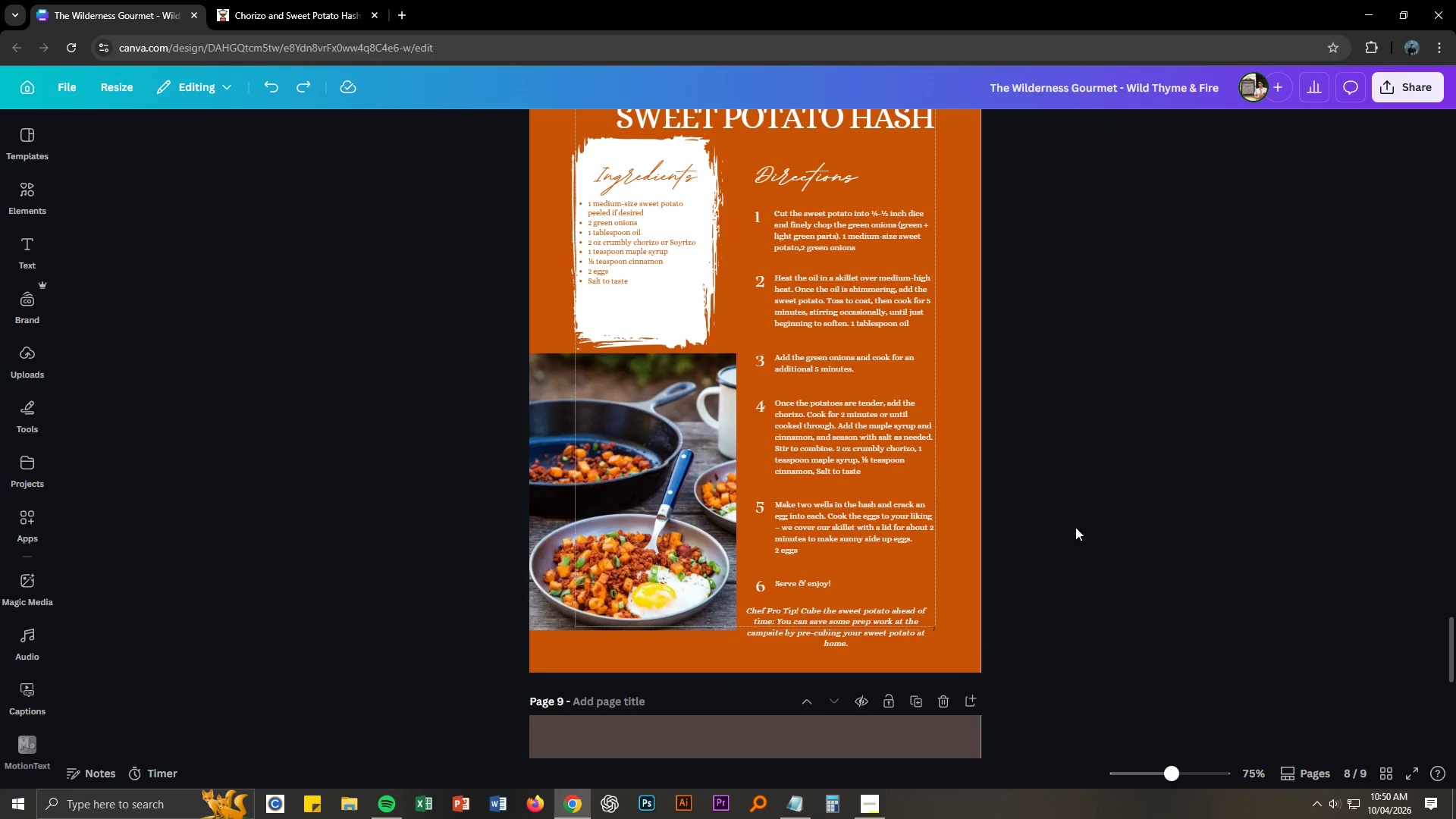 
scroll: coordinate [1074, 527], scroll_direction: up, amount: 1.0
 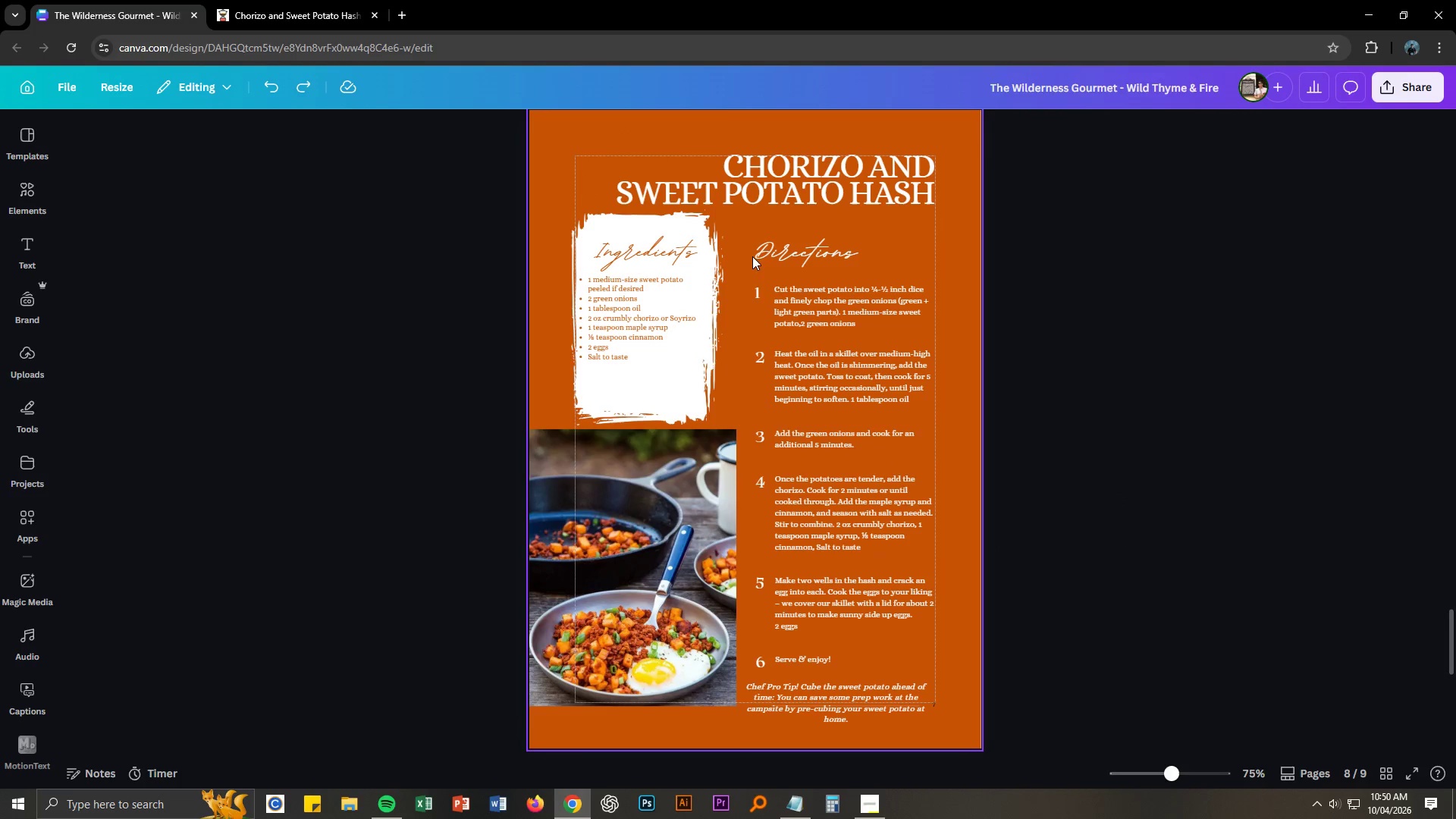 
left_click_drag(start_coordinate=[750, 249], to_coordinate=[821, 654])
 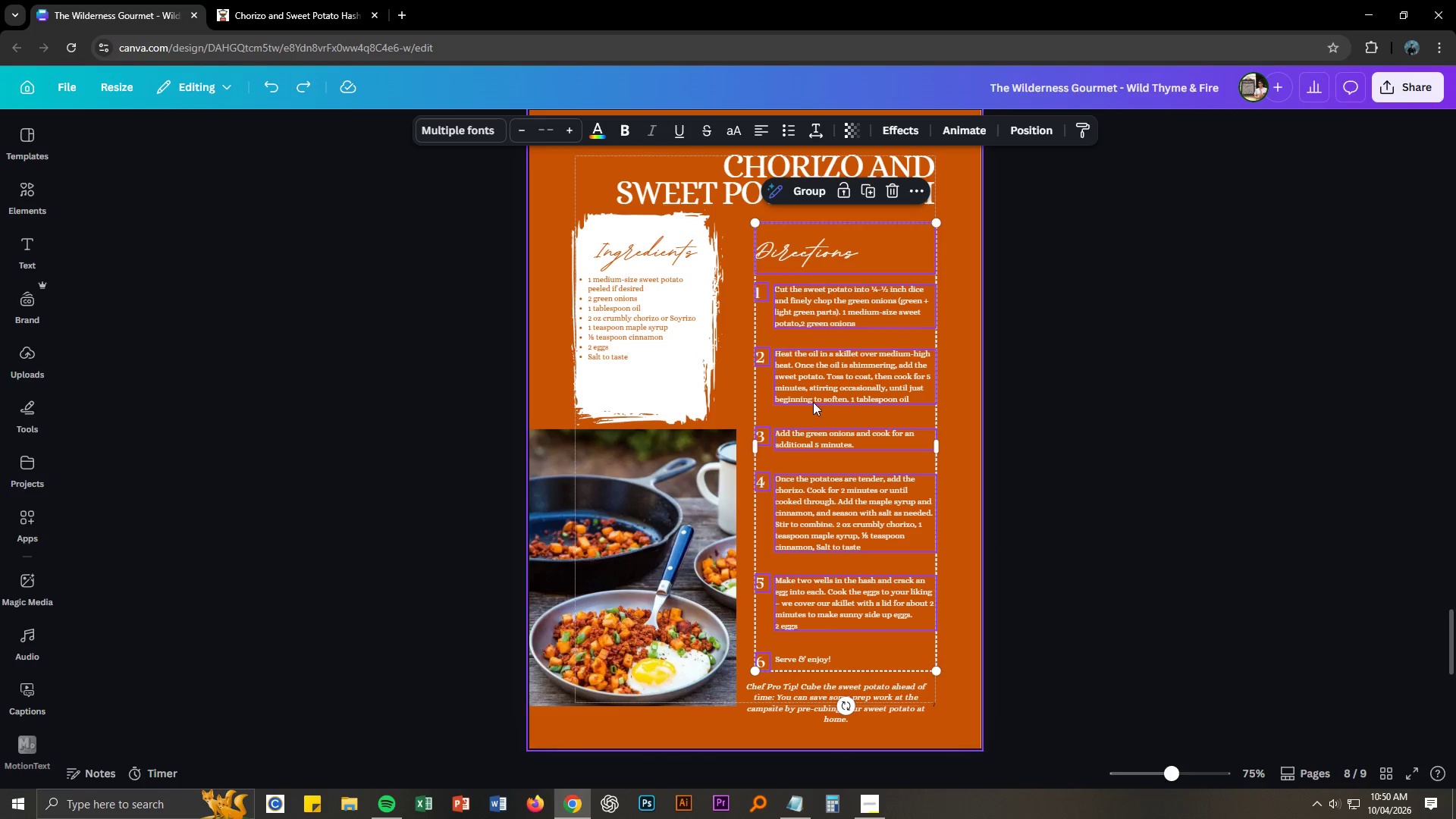 
left_click_drag(start_coordinate=[813, 398], to_coordinate=[811, 382])
 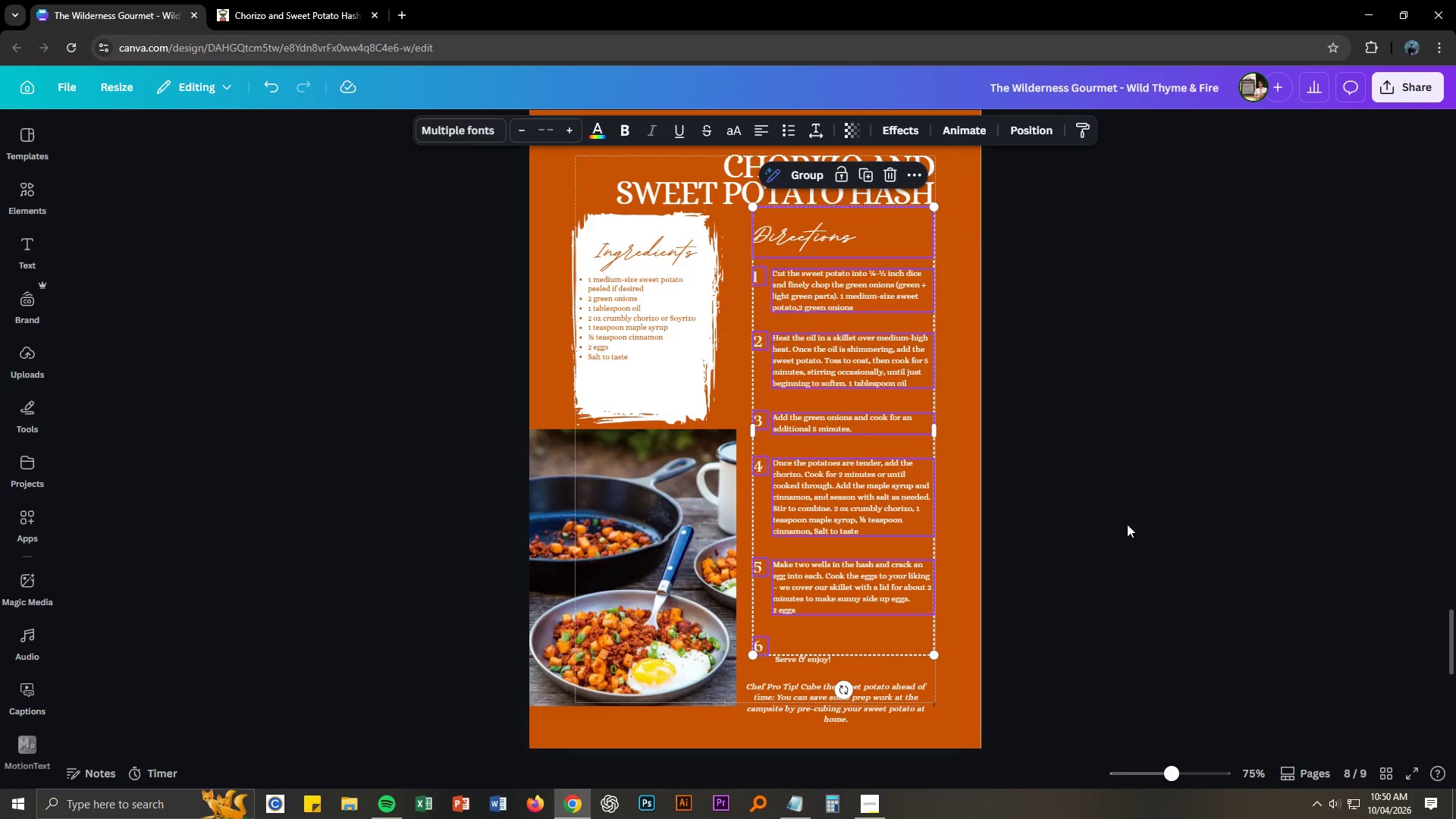 
hold_key(key=ControlLeft, duration=1.5)
 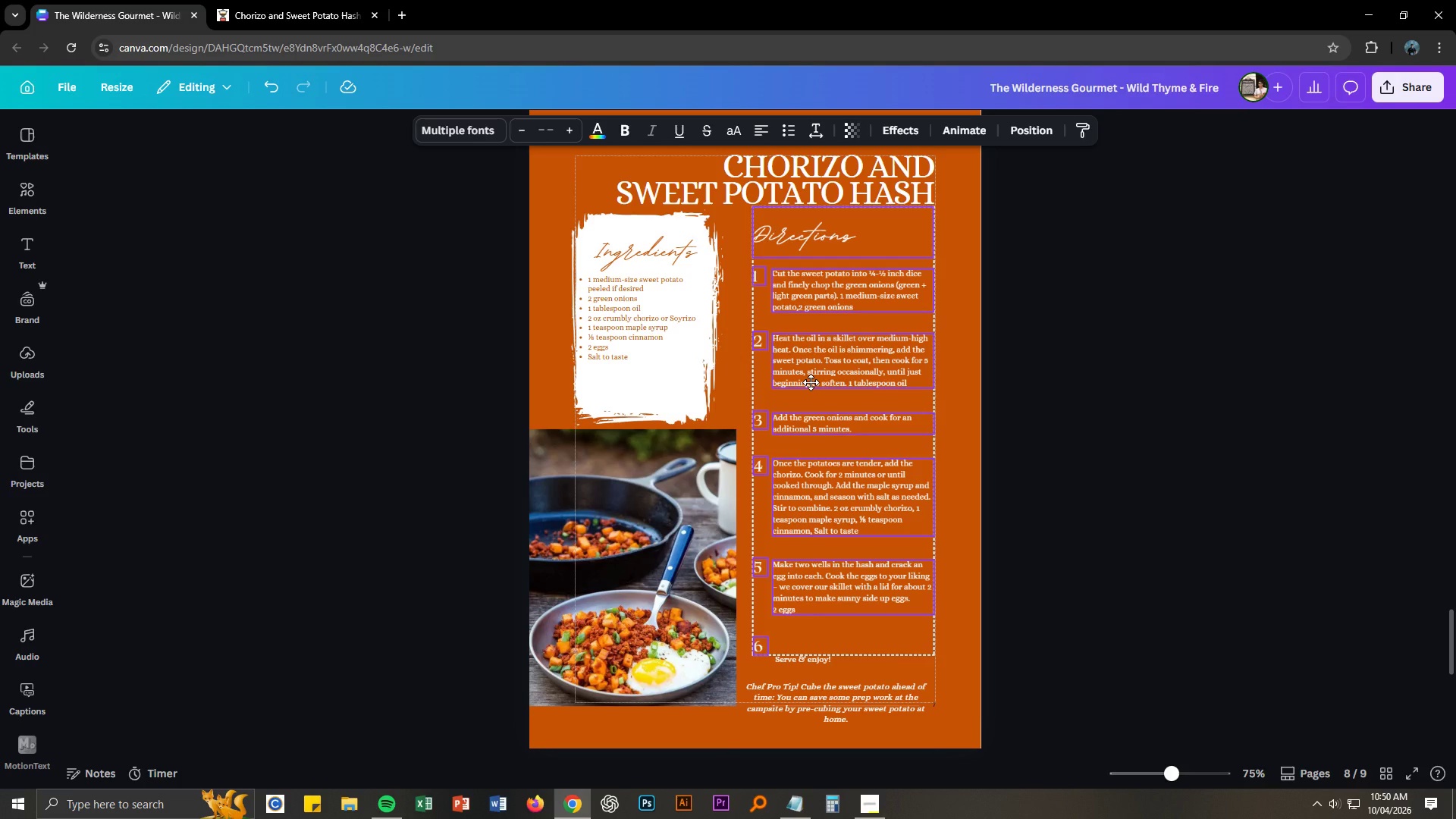 
hold_key(key=ControlLeft, duration=1.53)
 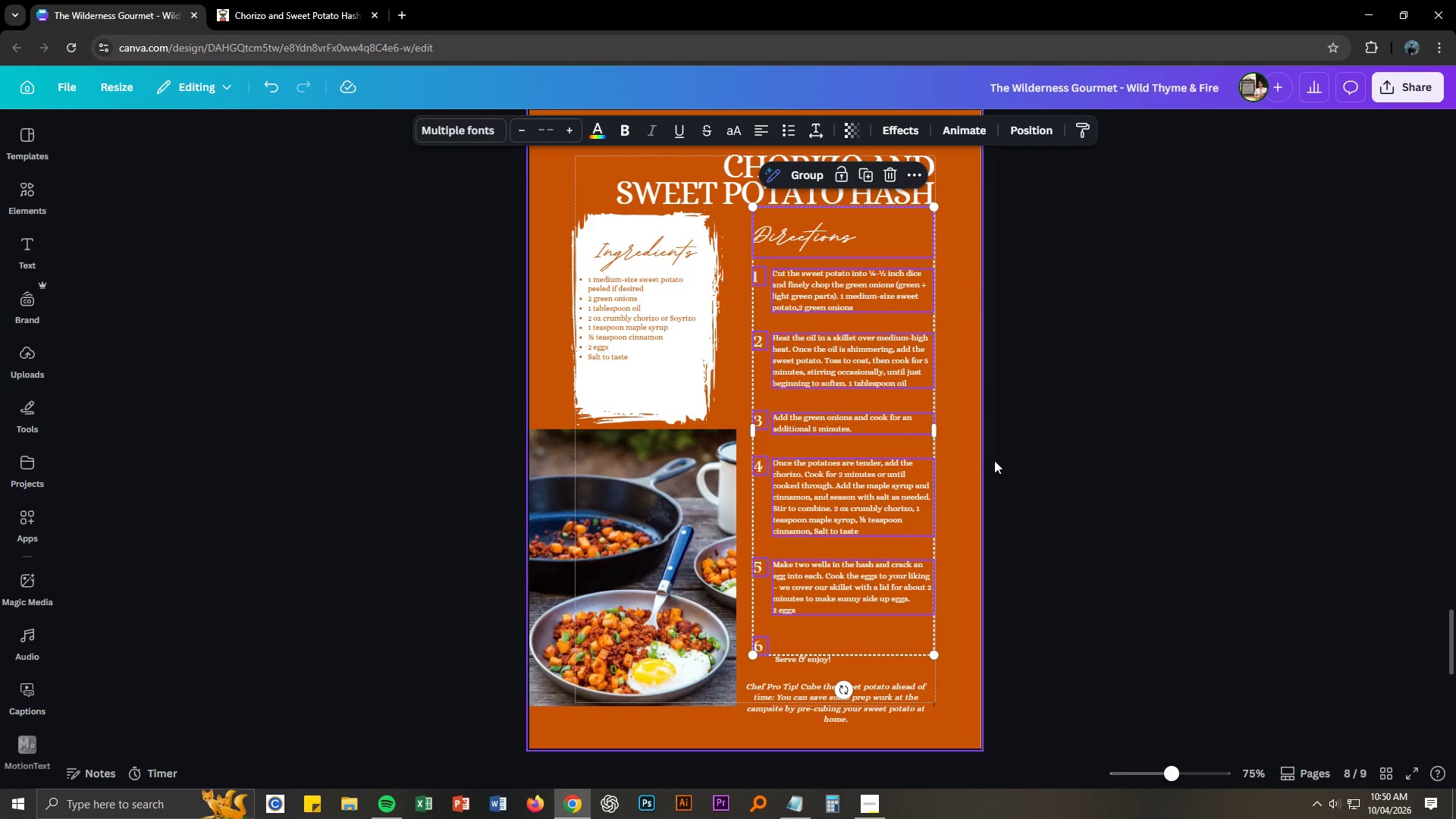 
hold_key(key=ControlLeft, duration=0.48)
 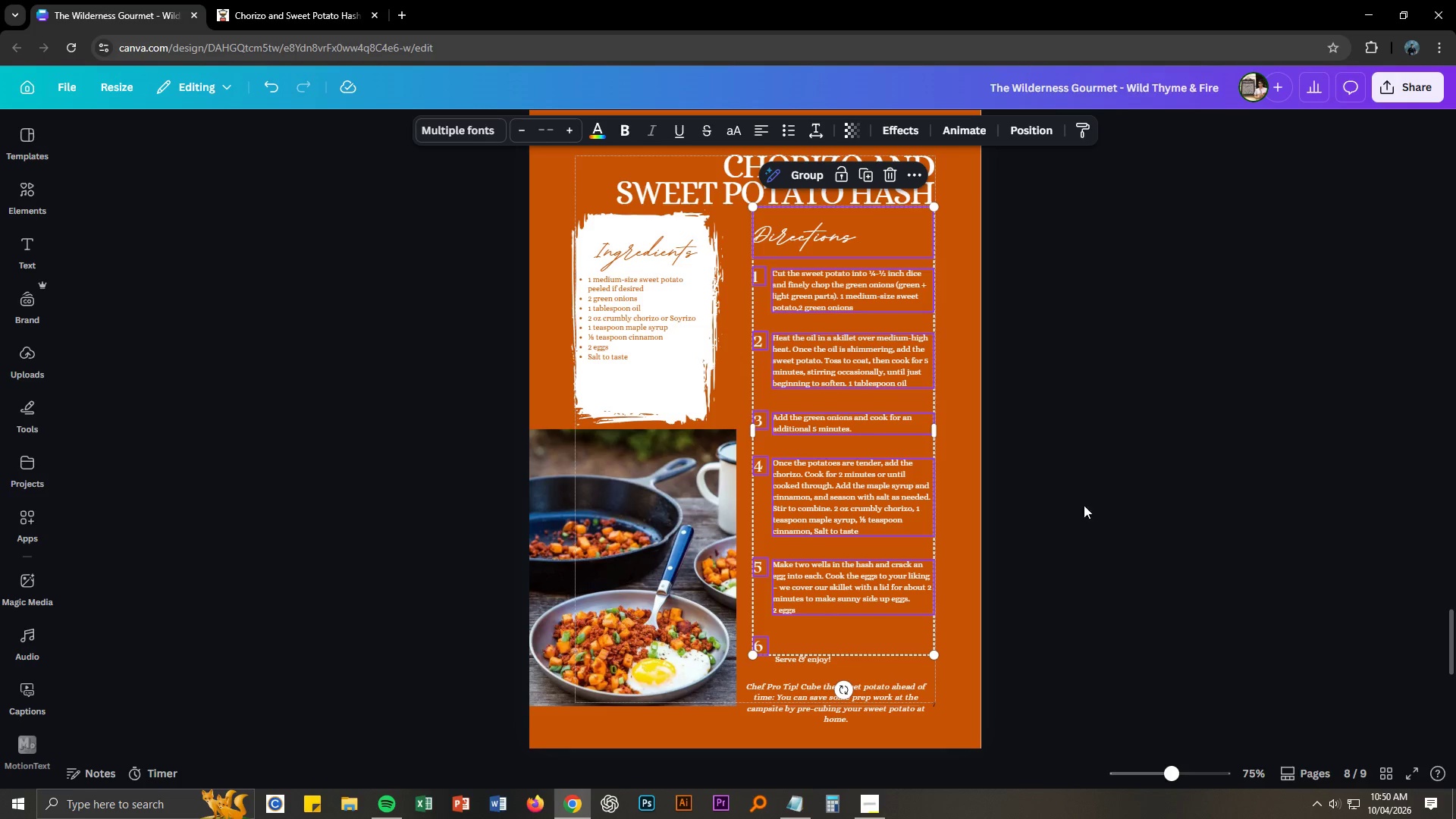 
left_click([1127, 524])
 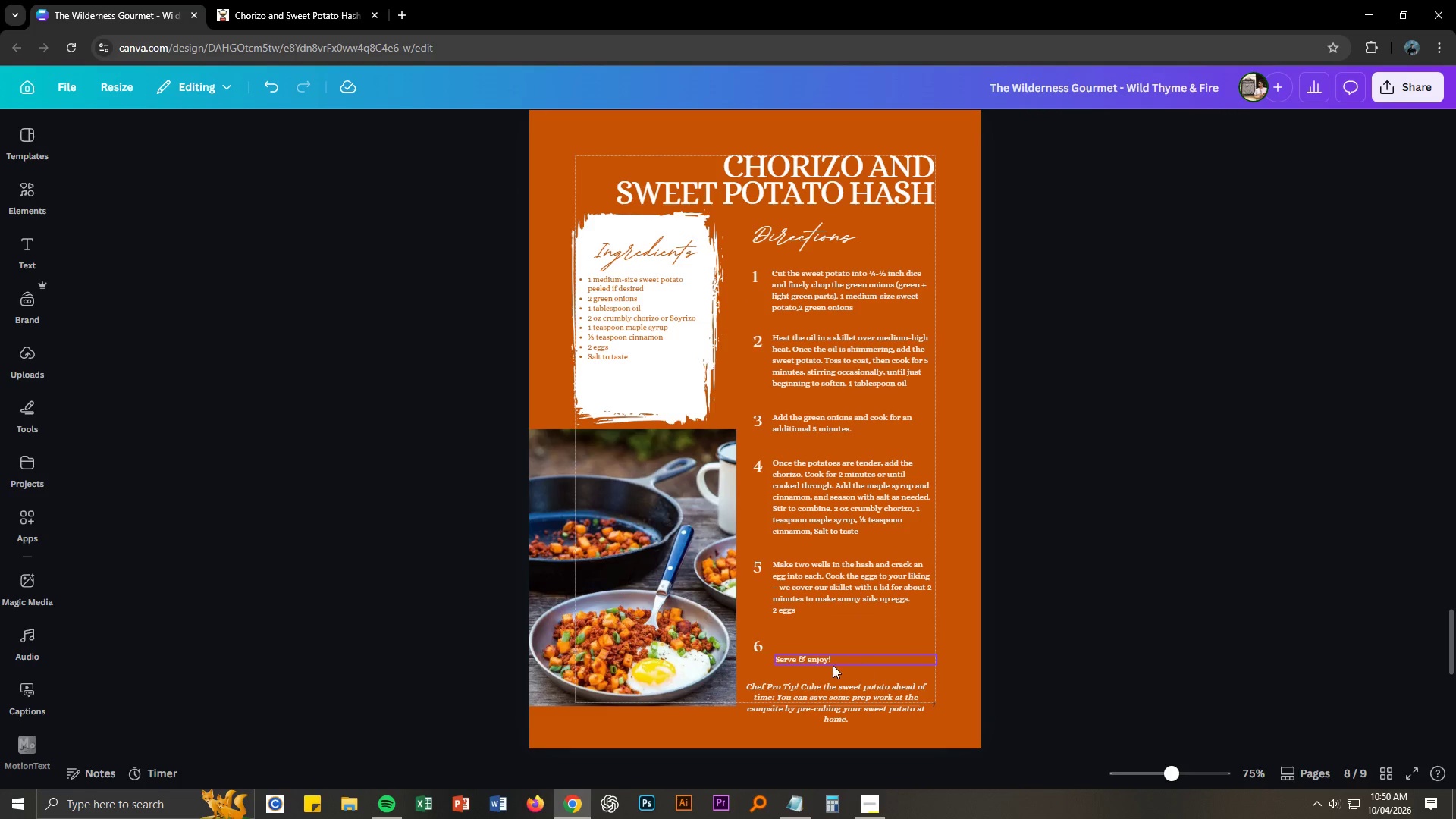 
key(Control+ControlLeft)
 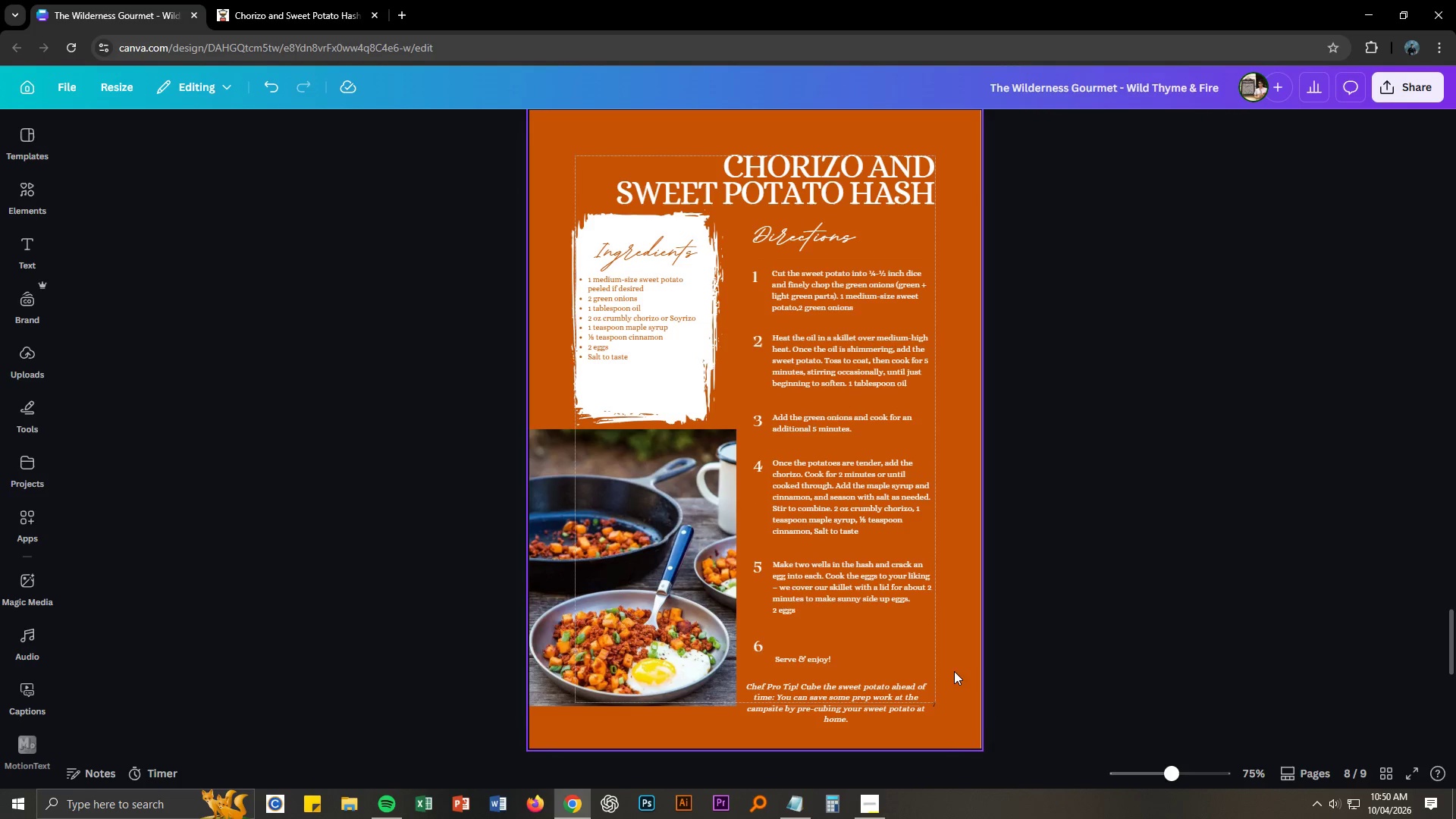 
key(Control+Z)
 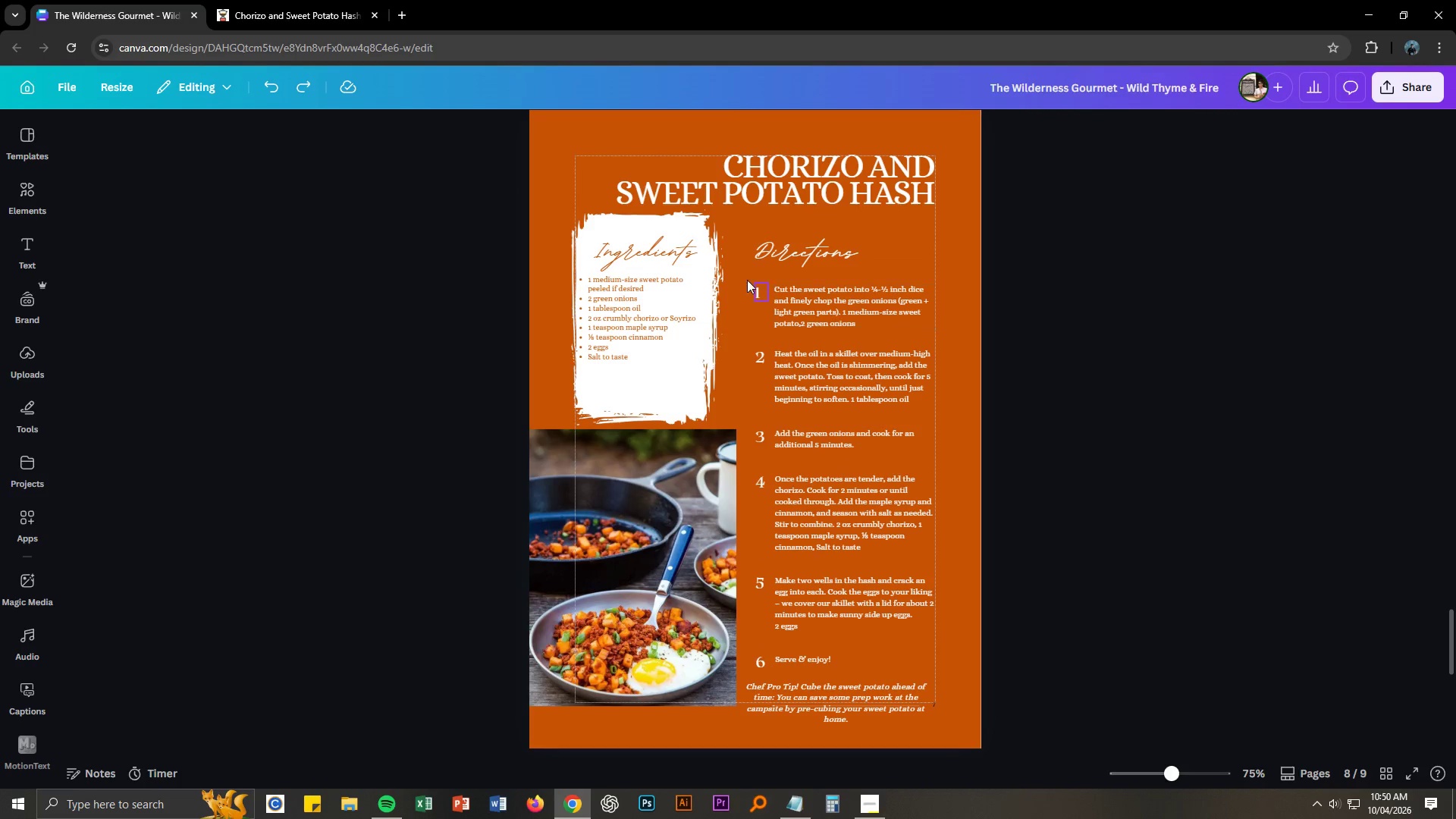 
left_click_drag(start_coordinate=[737, 243], to_coordinate=[874, 661])
 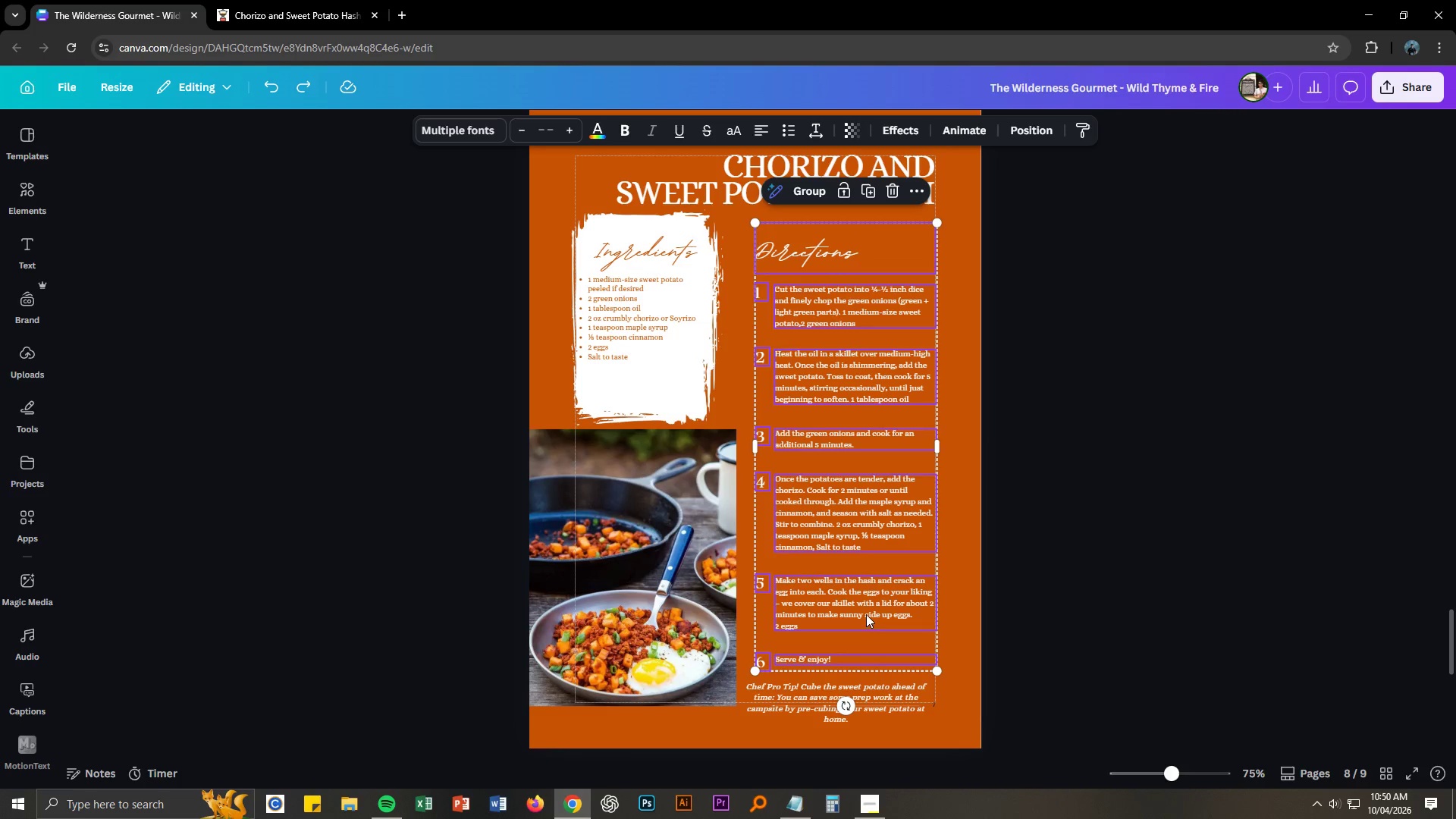 
left_click_drag(start_coordinate=[866, 614], to_coordinate=[865, 592])
 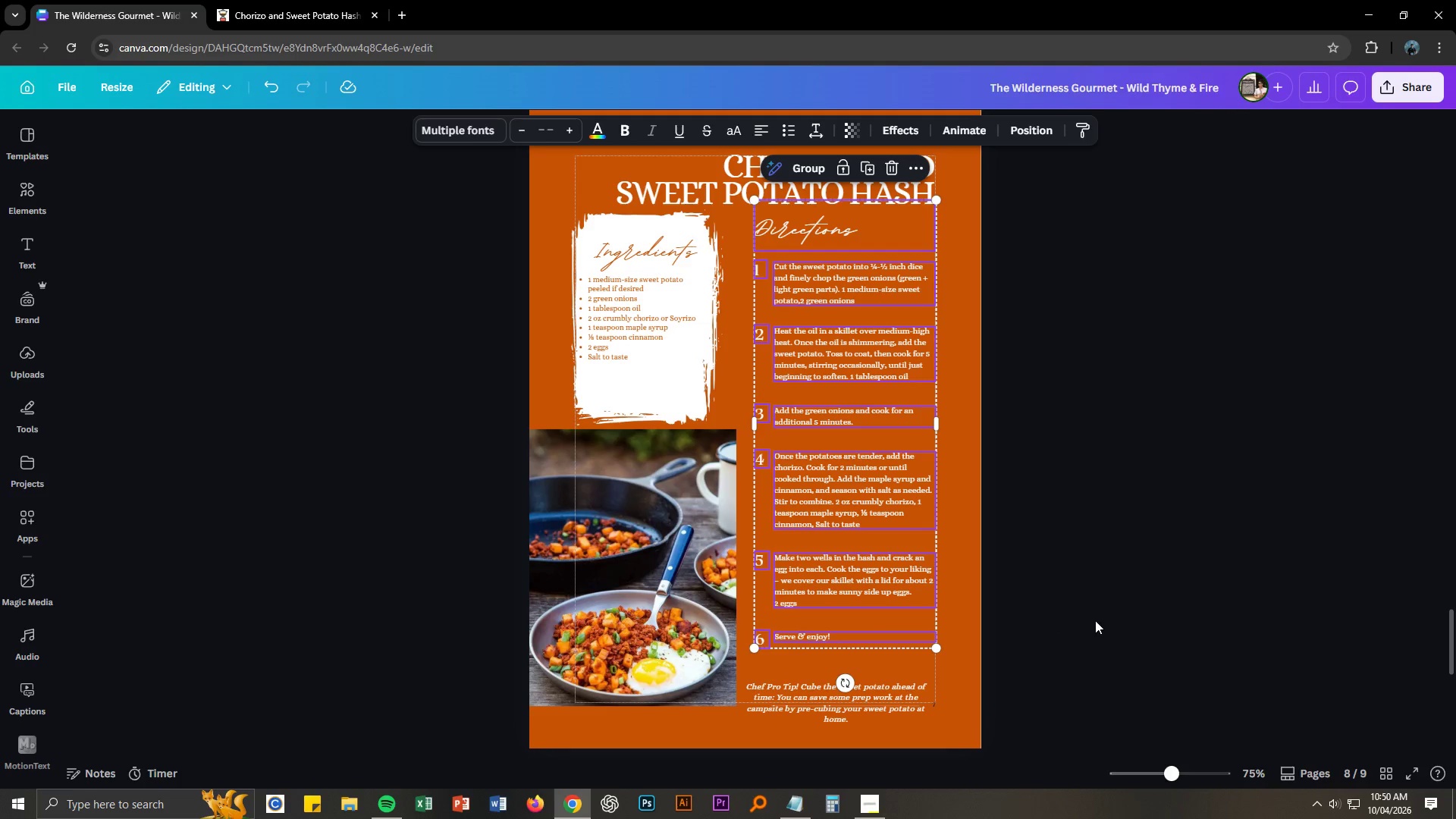 
hold_key(key=ControlLeft, duration=1.5)
 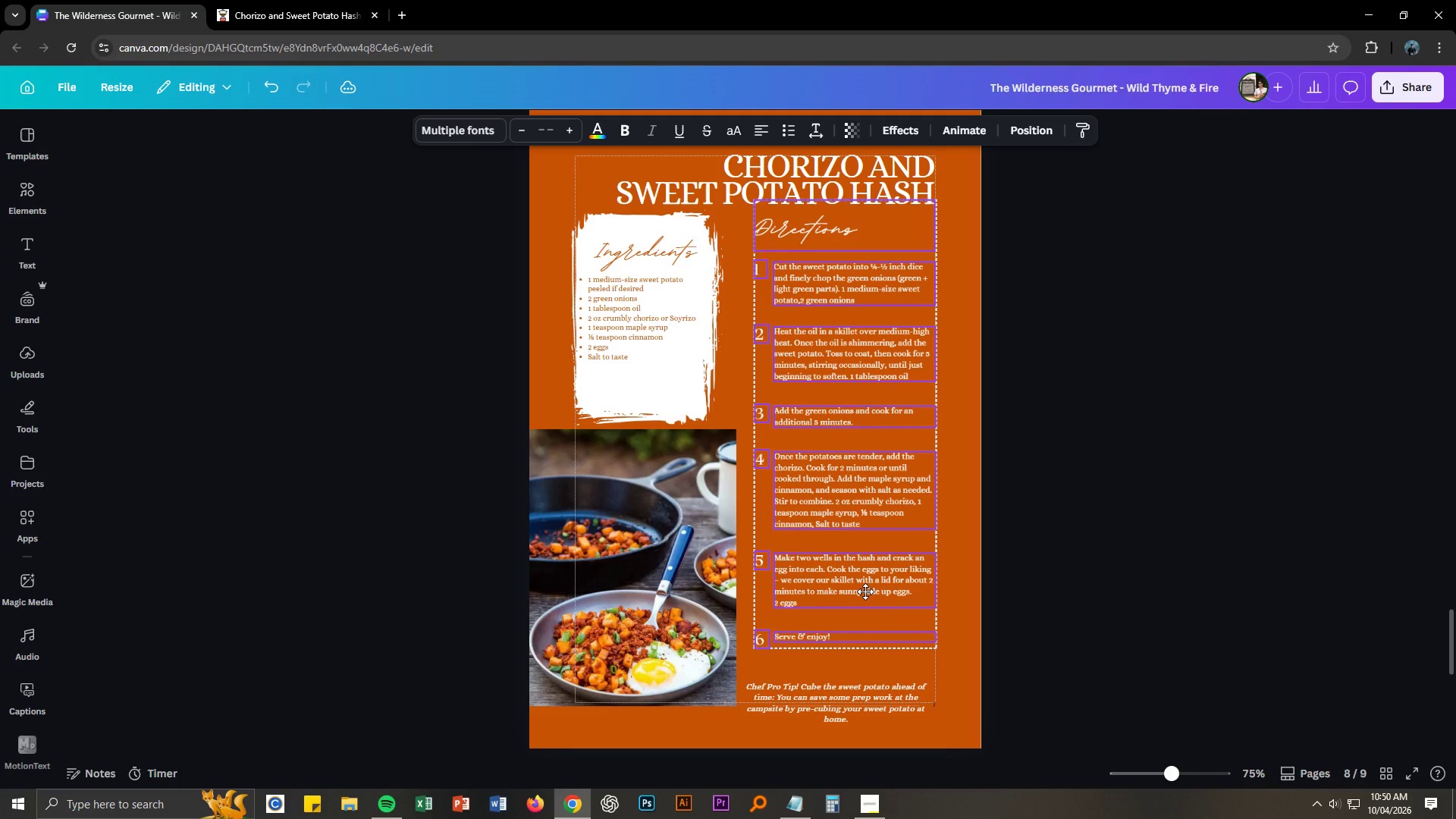 
hold_key(key=ControlLeft, duration=1.14)
 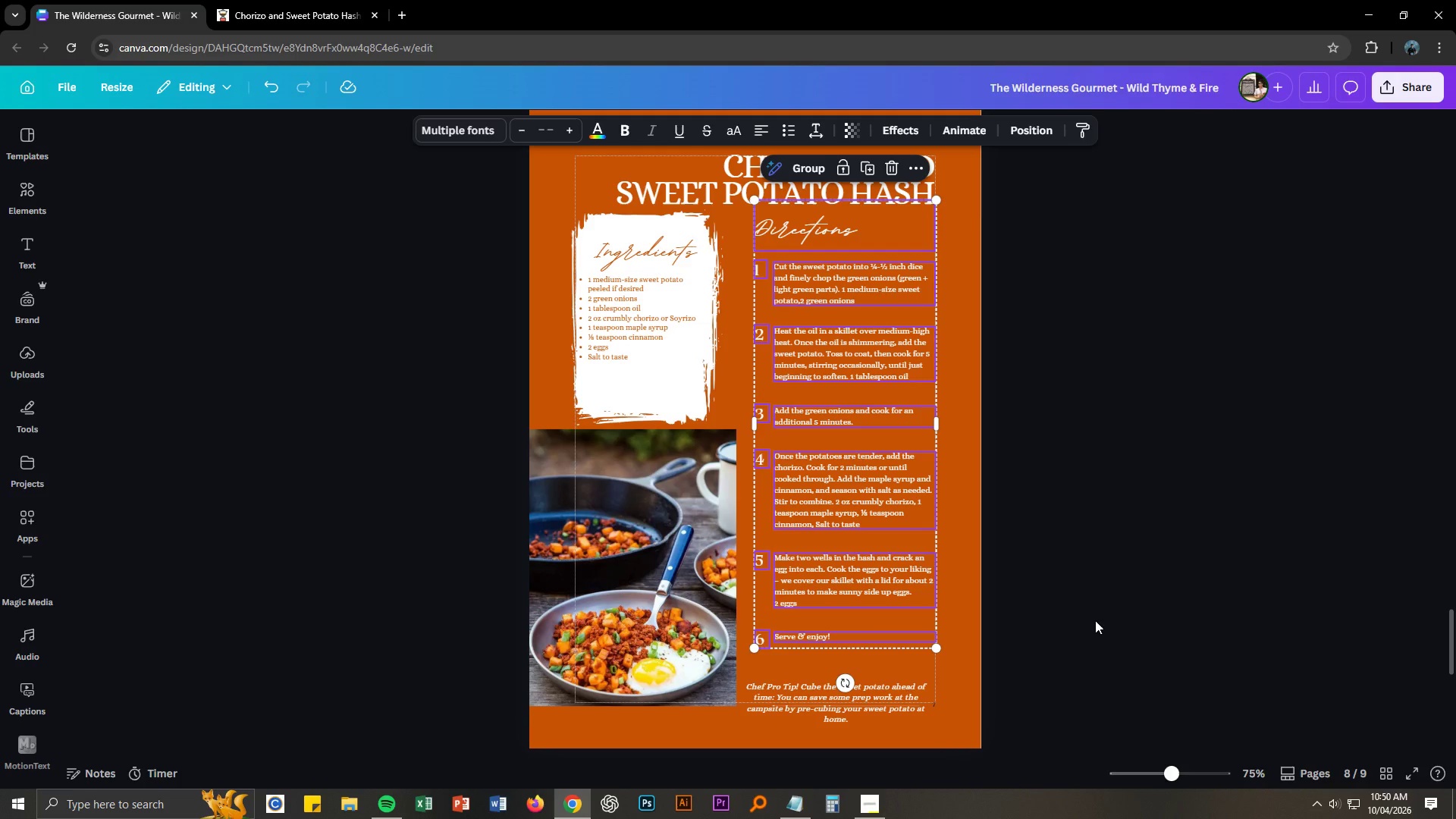 
left_click([1095, 620])
 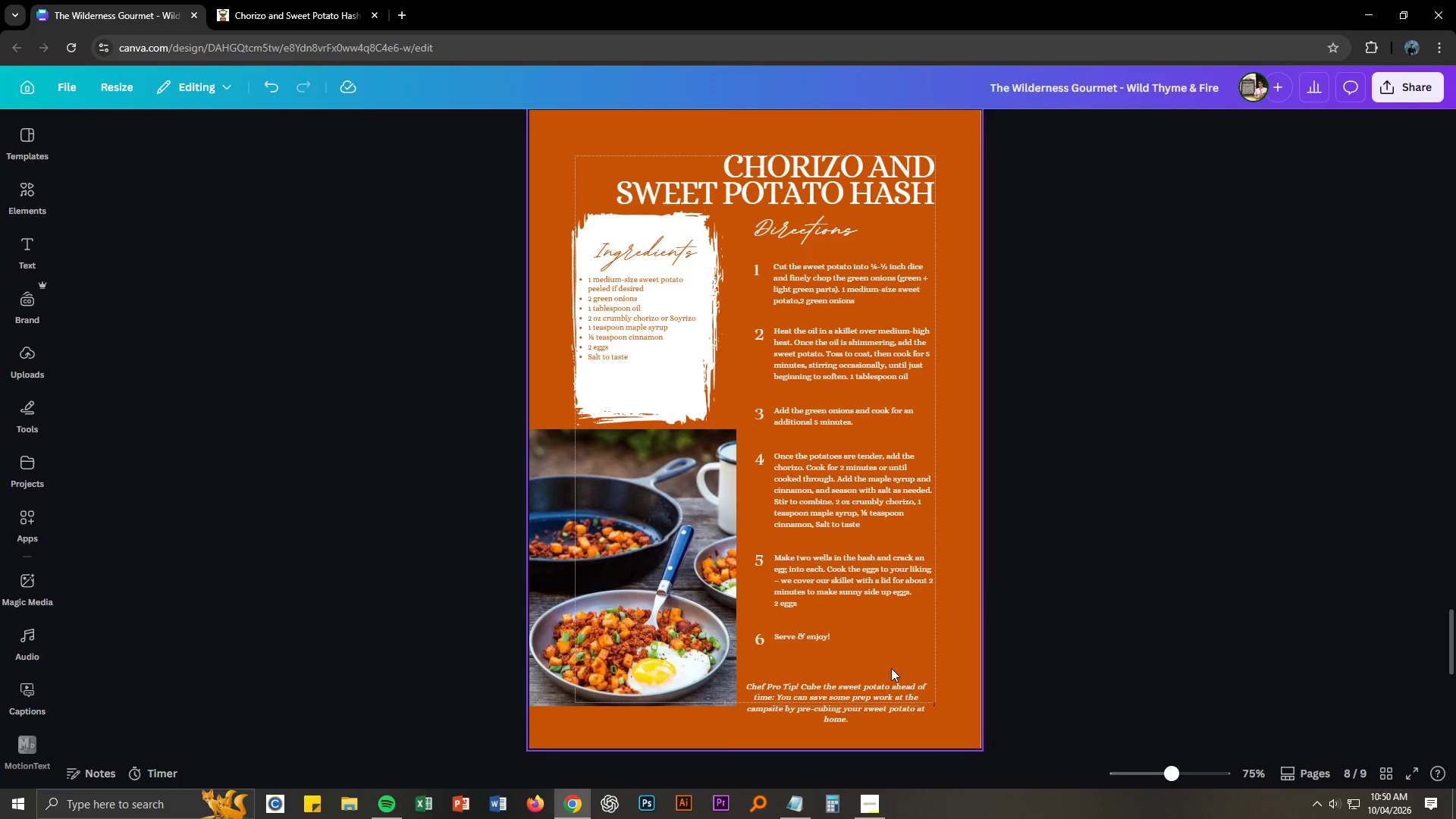 
left_click_drag(start_coordinate=[877, 692], to_coordinate=[878, 664])
 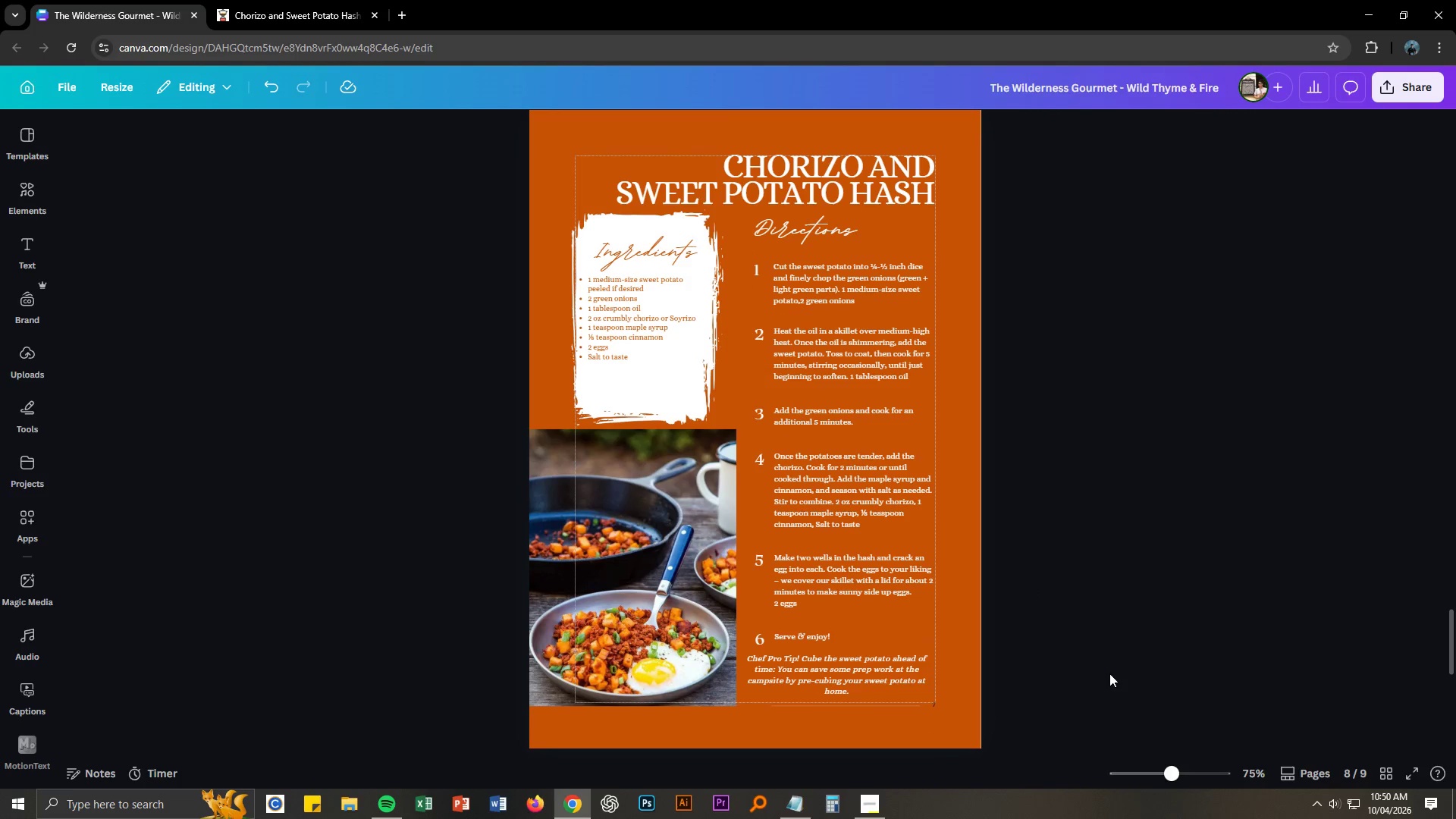 
hold_key(key=ControlLeft, duration=1.5)
 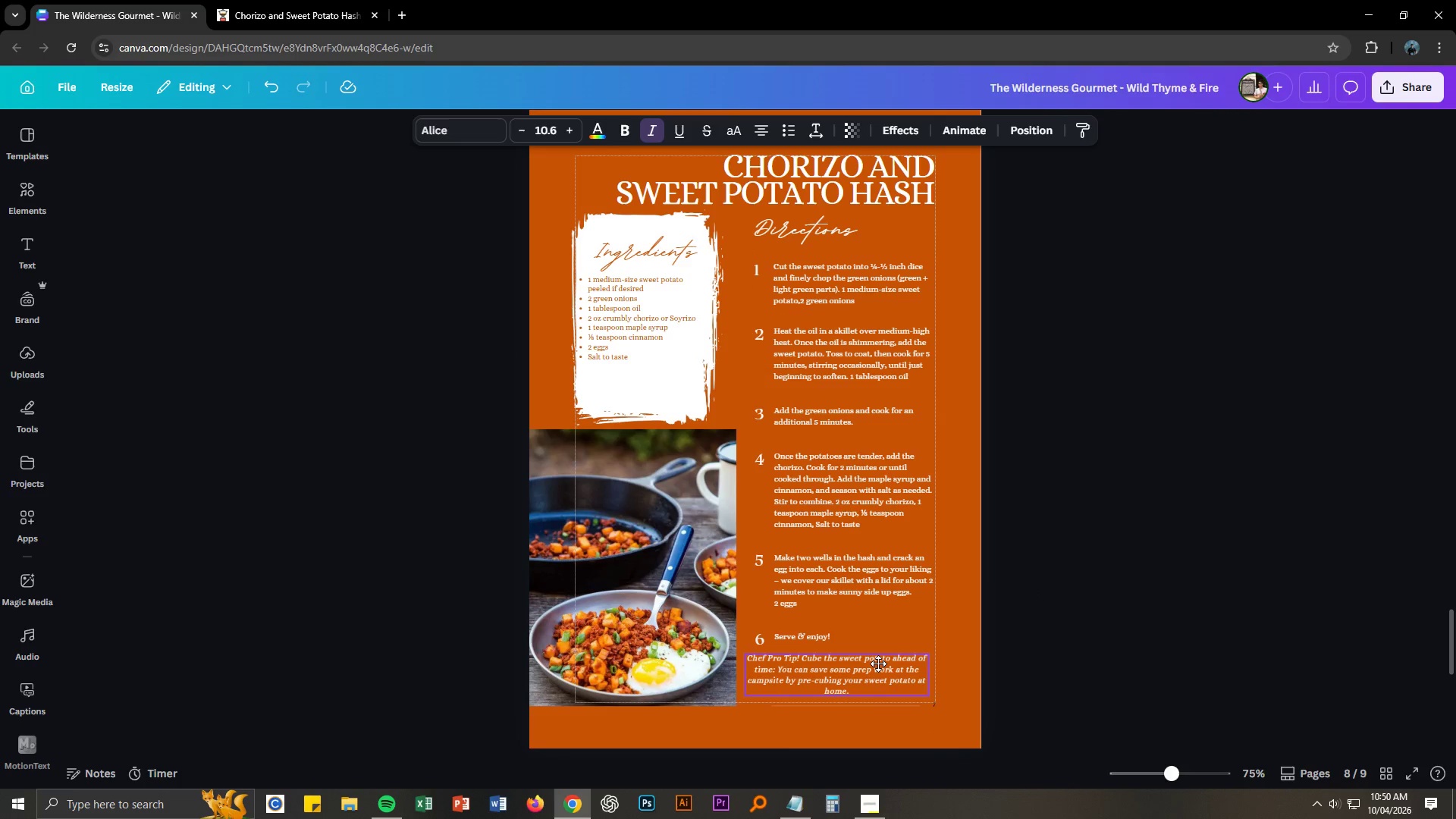 
hold_key(key=ControlLeft, duration=1.42)
 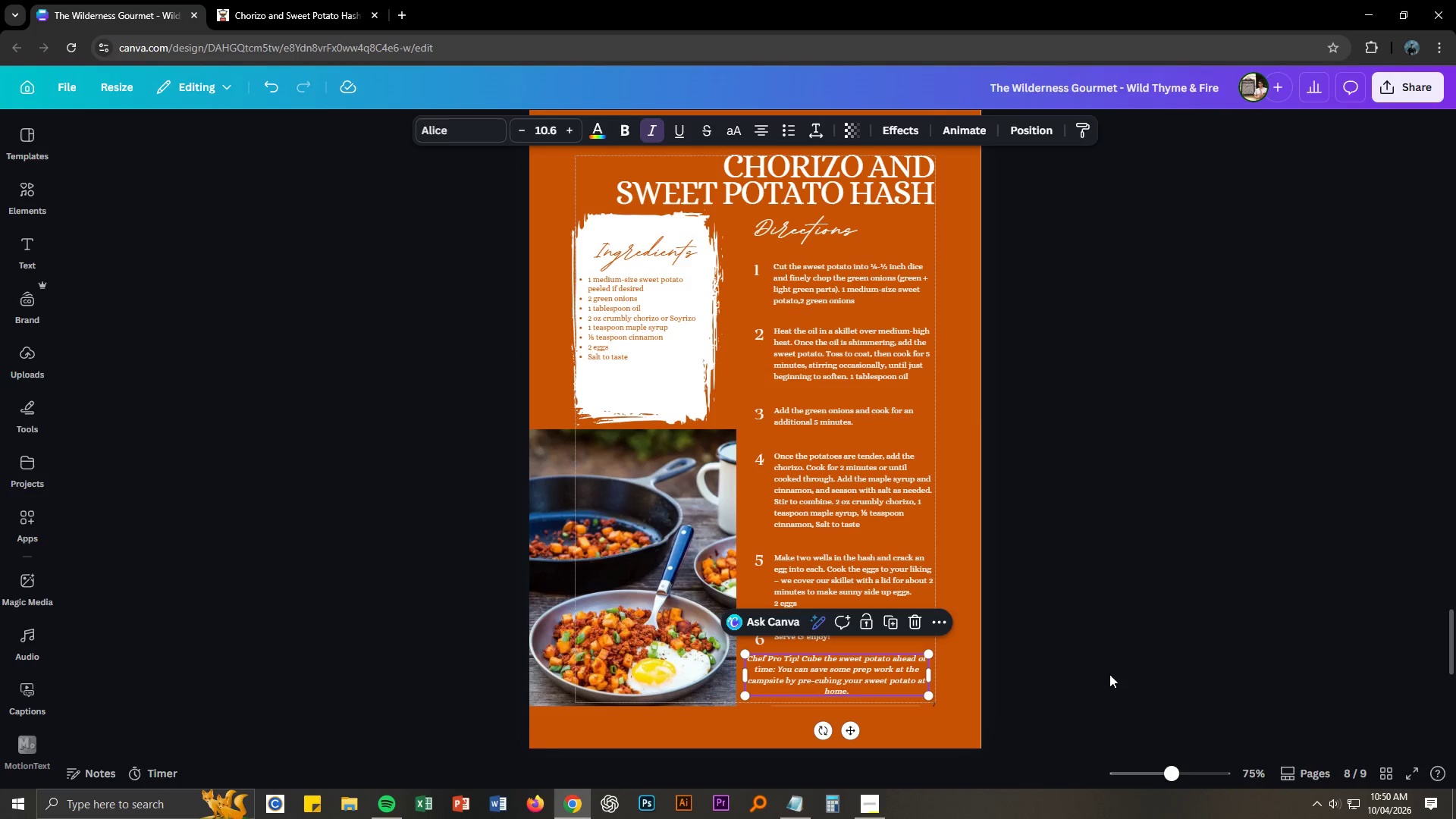 
left_click([1109, 673])
 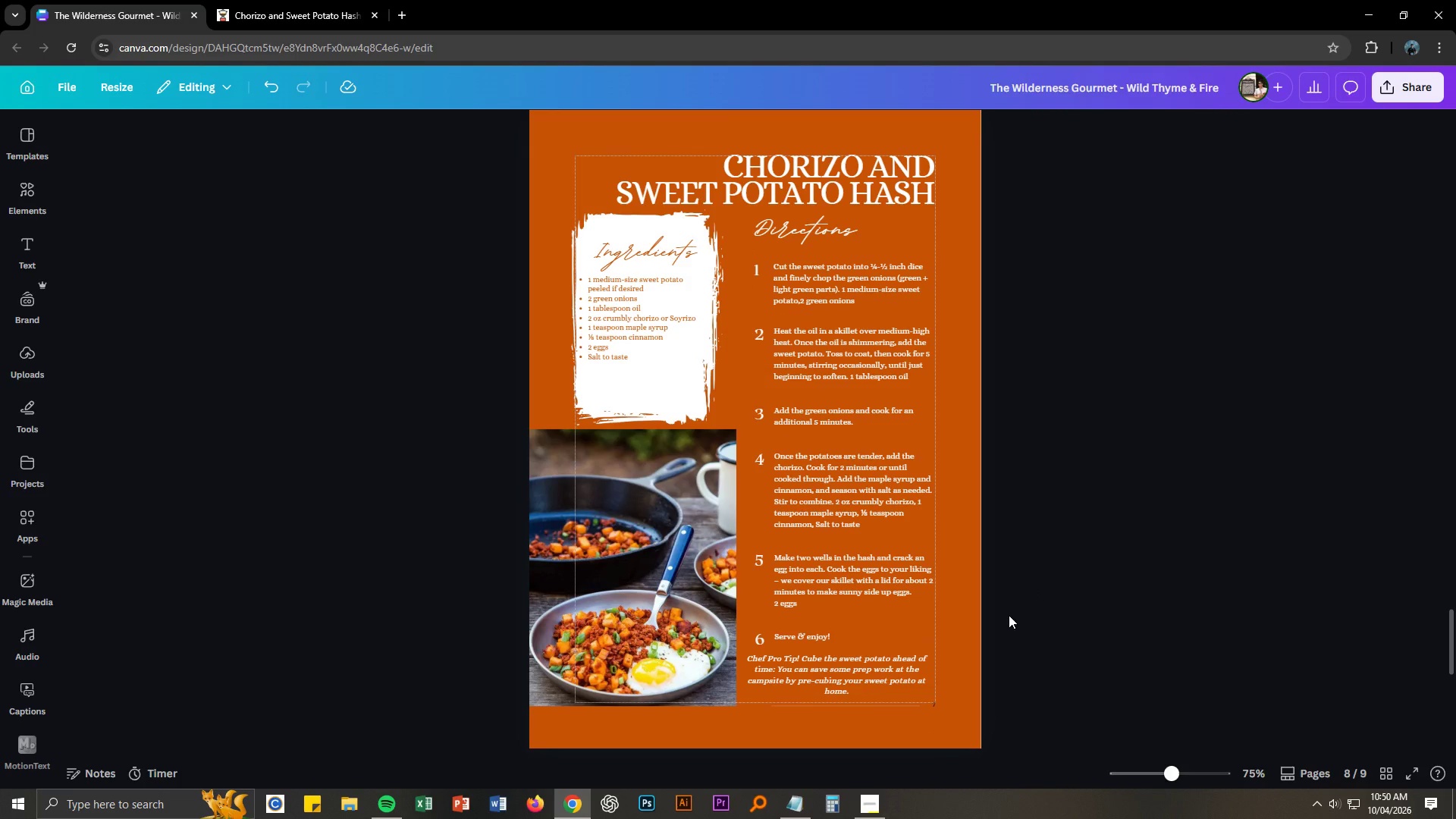 
key(Control+ControlLeft)
 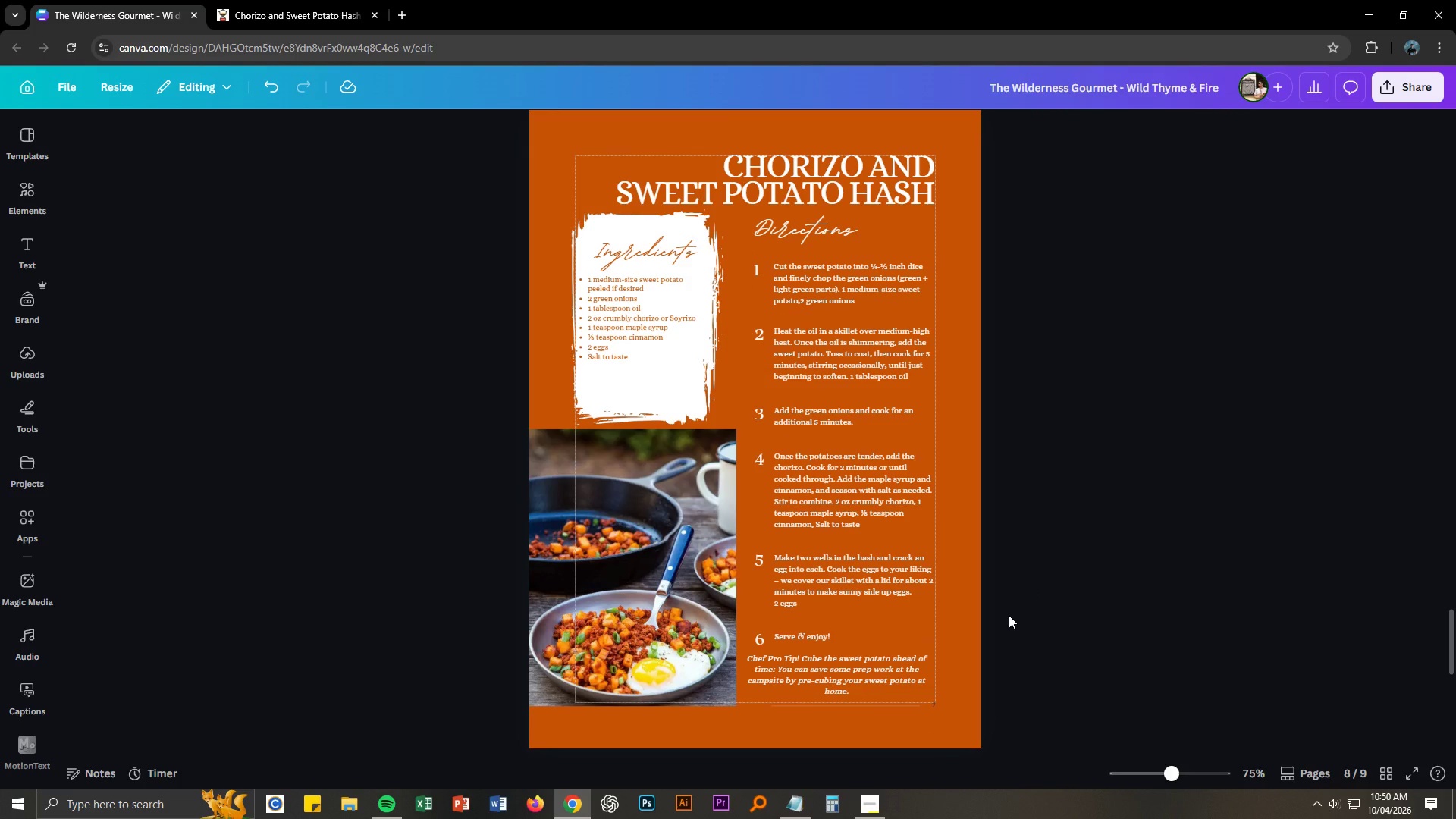 
key(Control+S)
 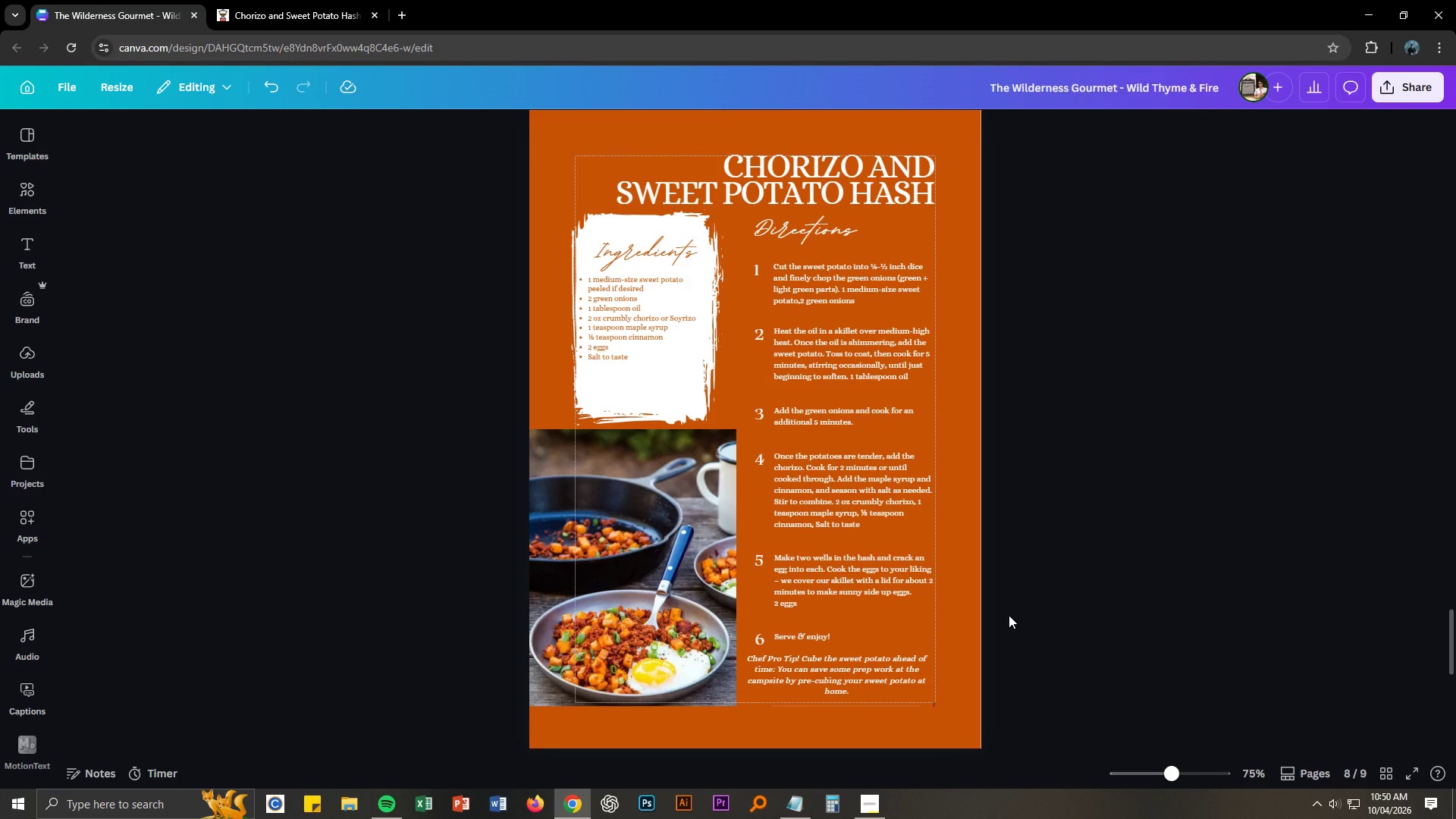 
scroll: coordinate [1009, 615], scroll_direction: down, amount: 4.0
 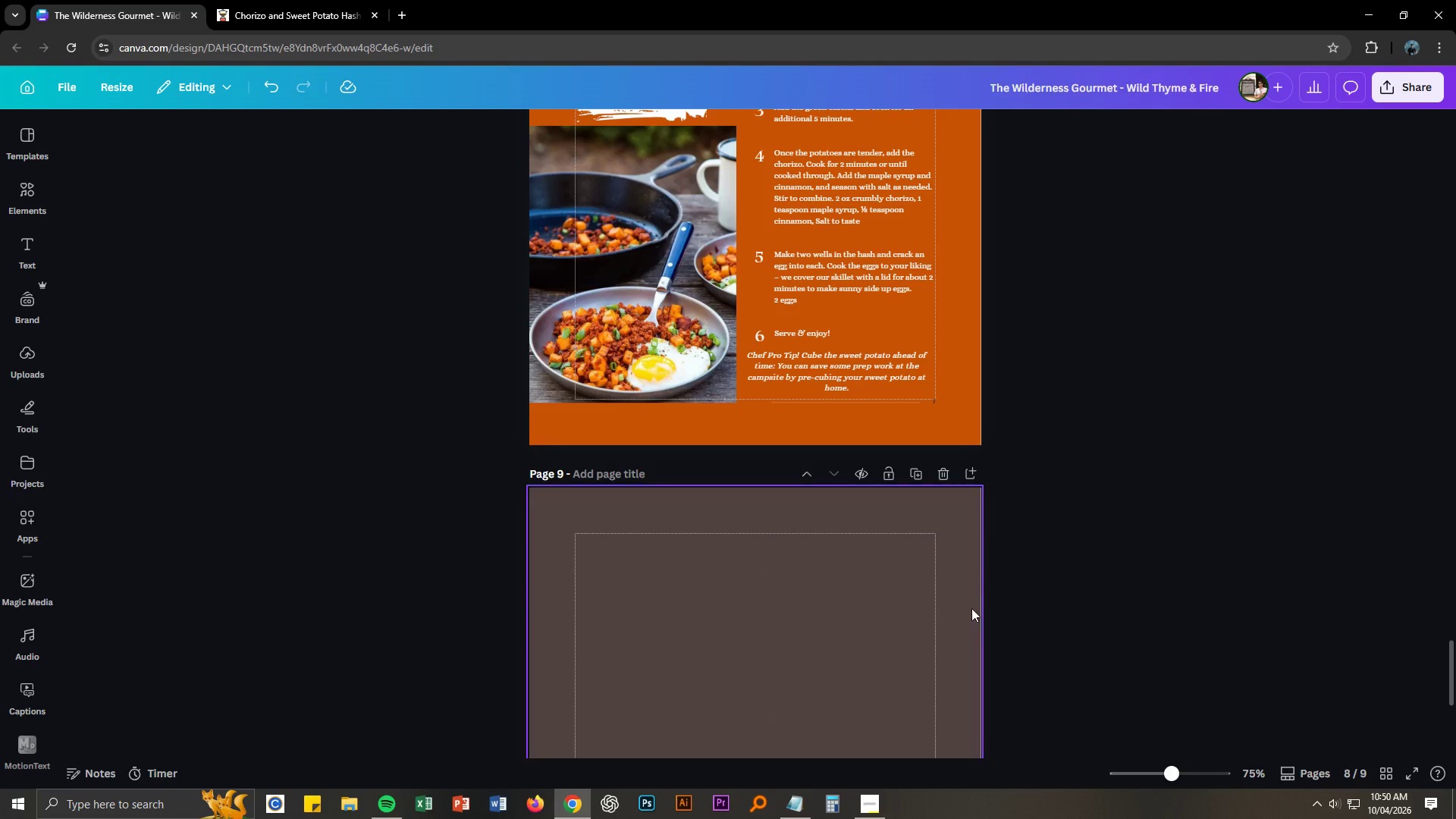 
left_click([1142, 532])
 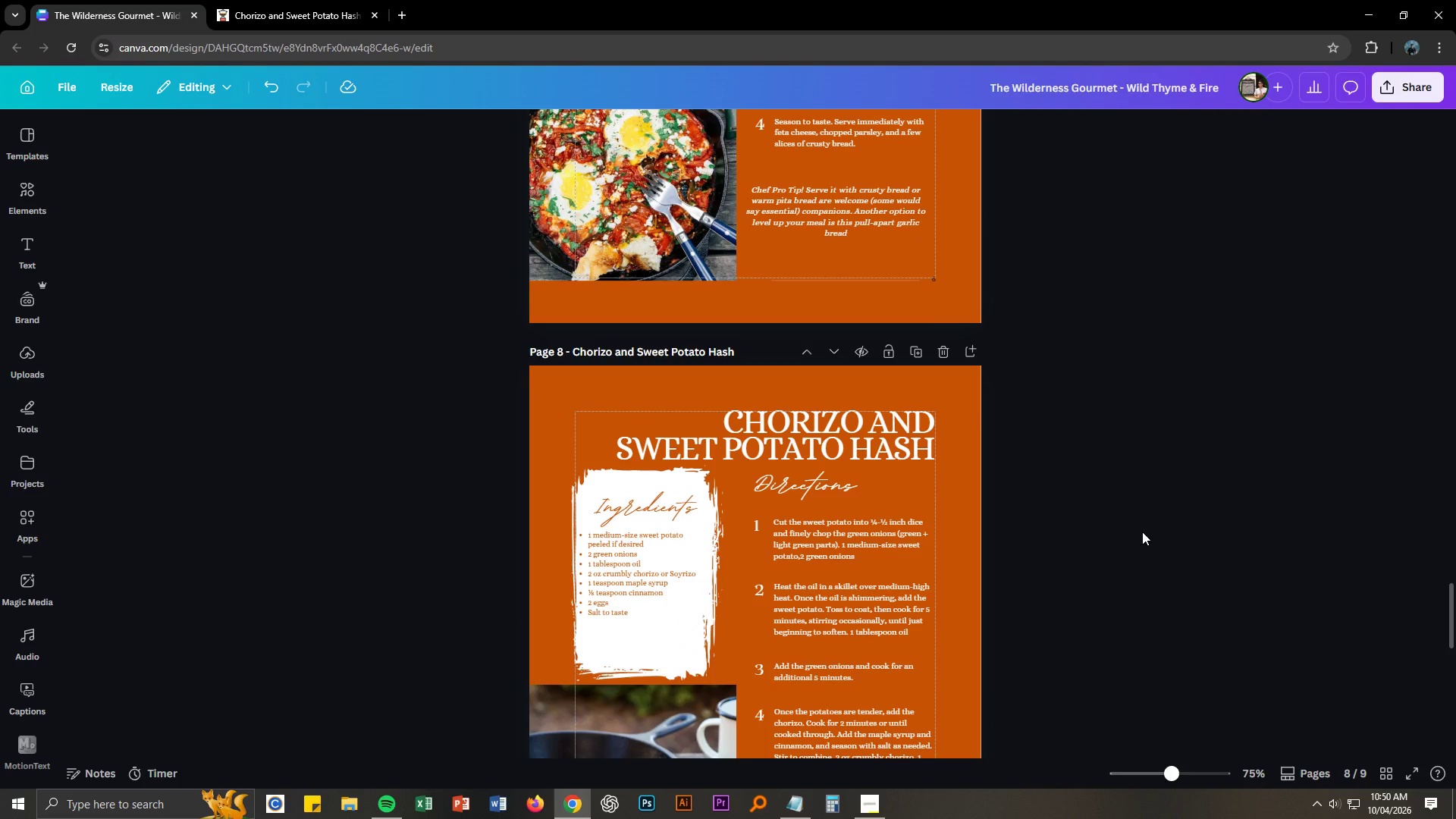 
scroll: coordinate [971, 538], scroll_direction: up, amount: 5.0
 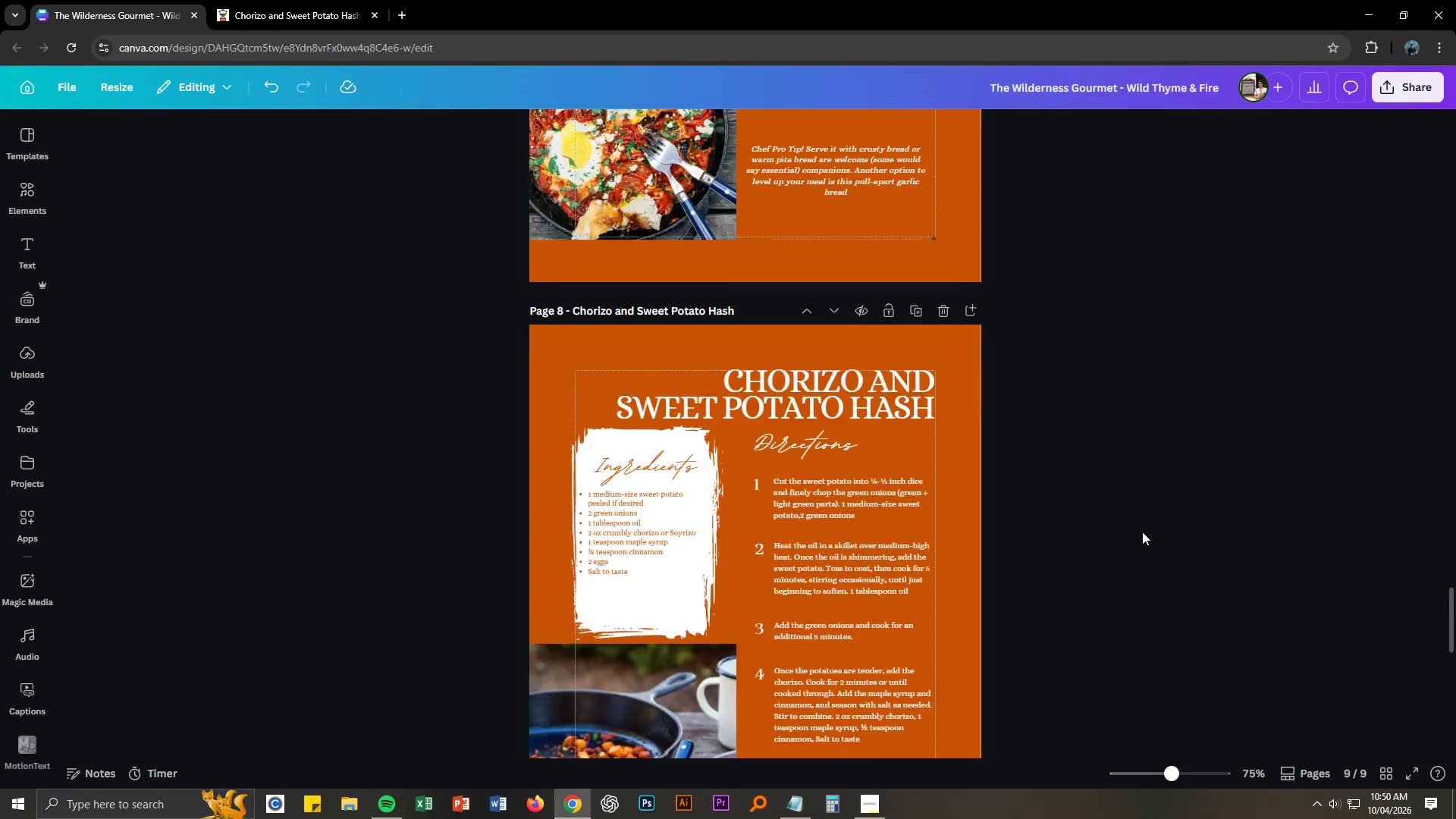 
key(Control+ControlLeft)
 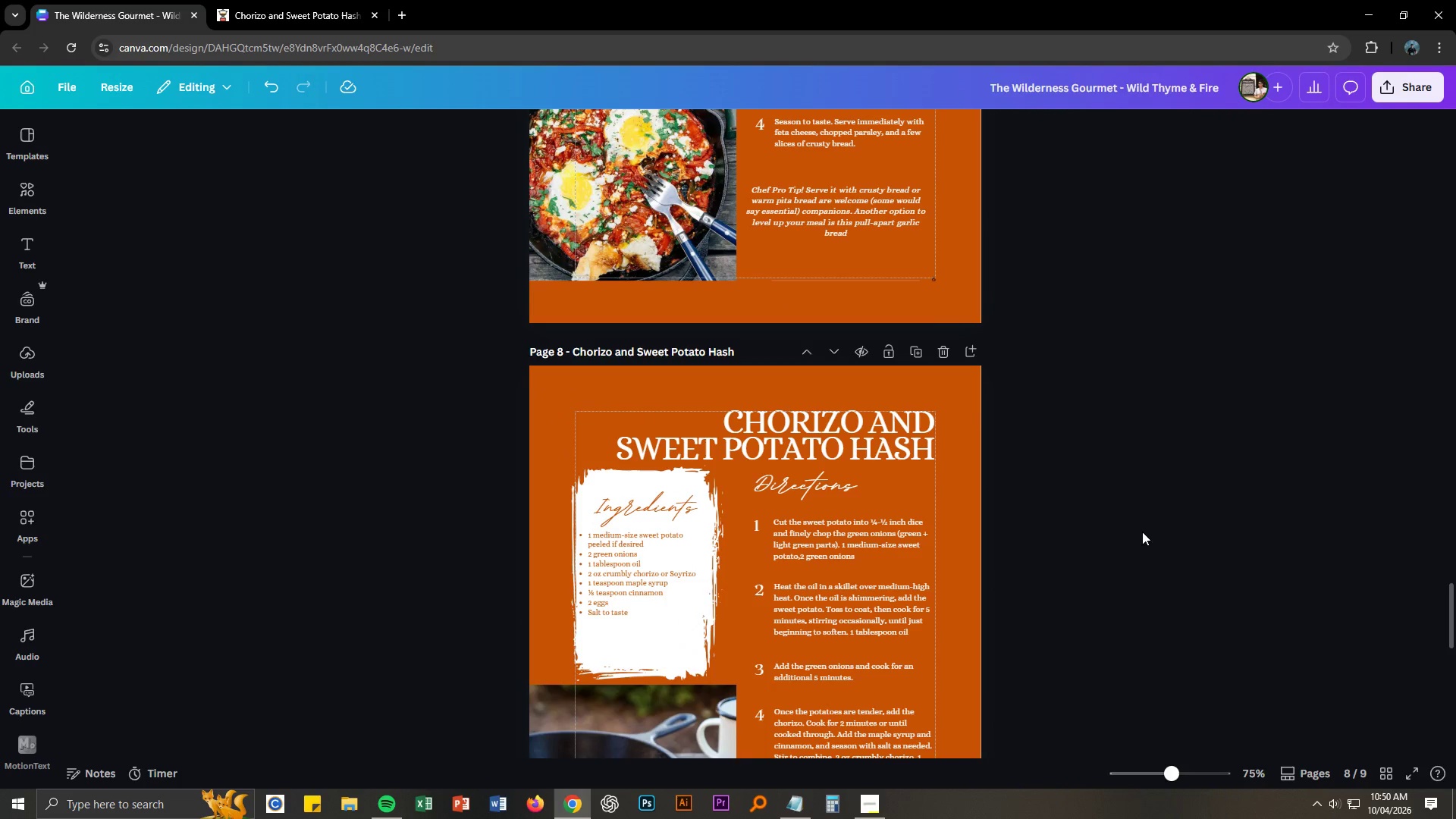 
key(Control+S)
 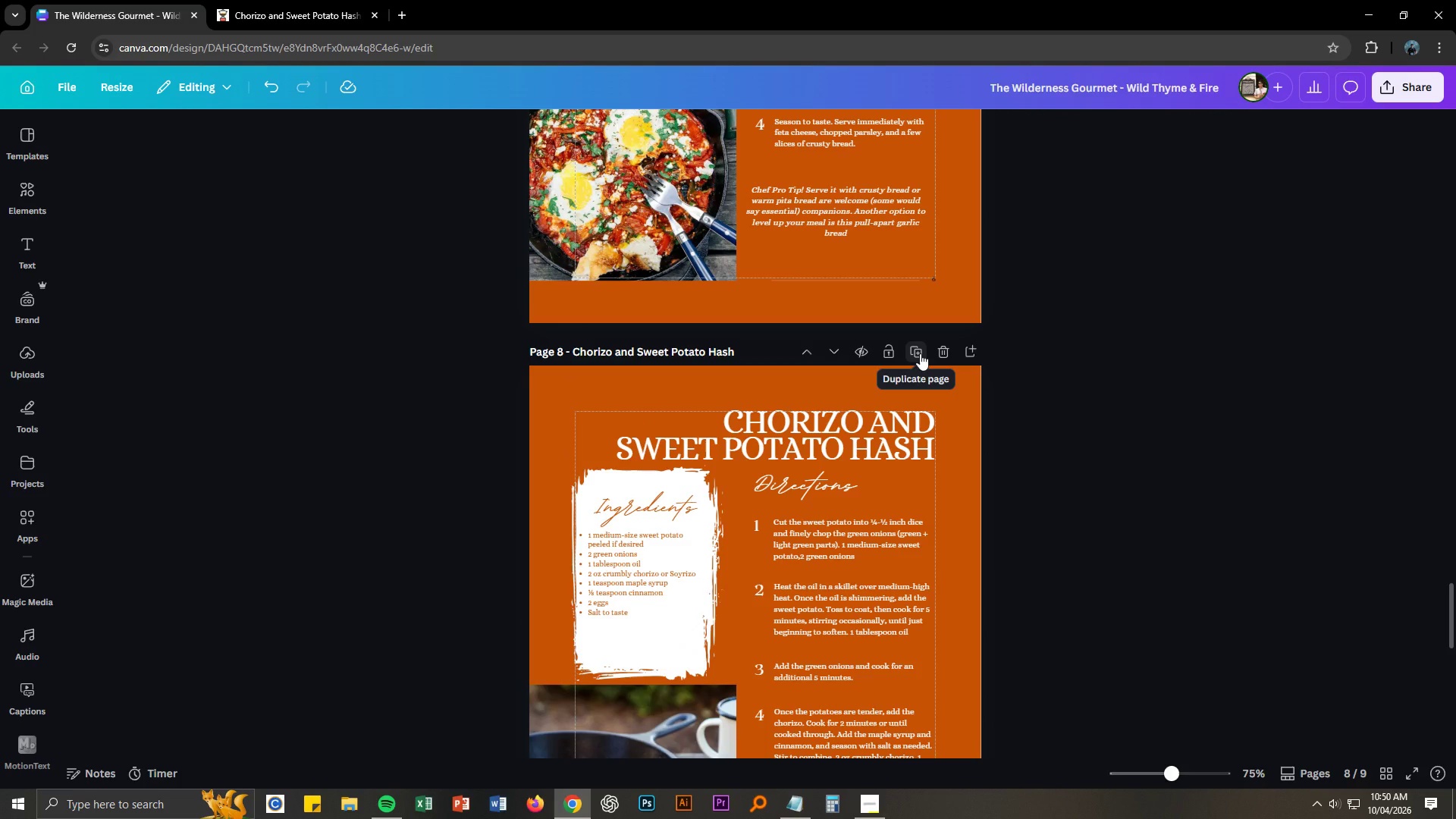 
left_click([920, 353])
 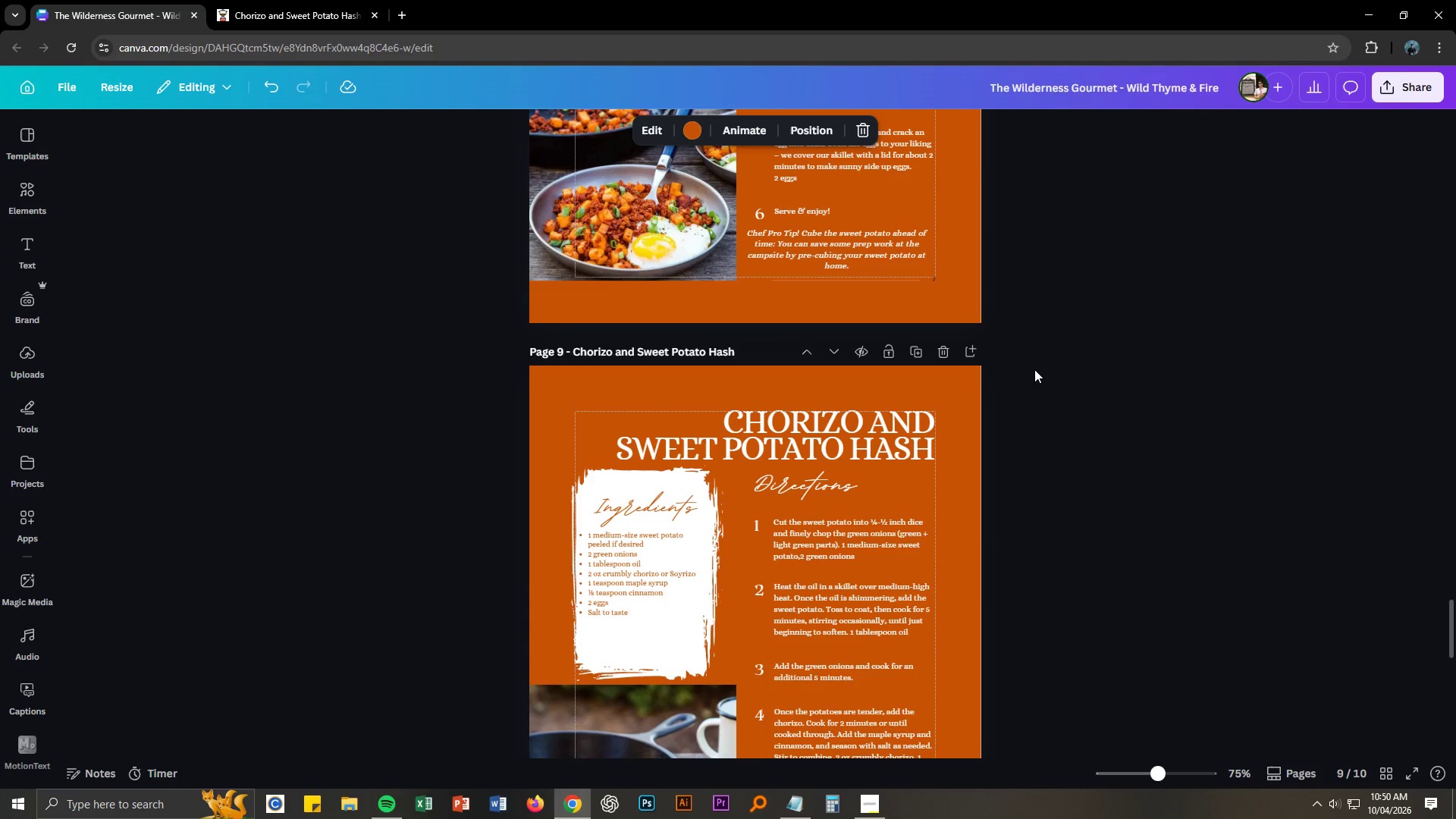 
scroll: coordinate [1040, 340], scroll_direction: down, amount: 4.0
 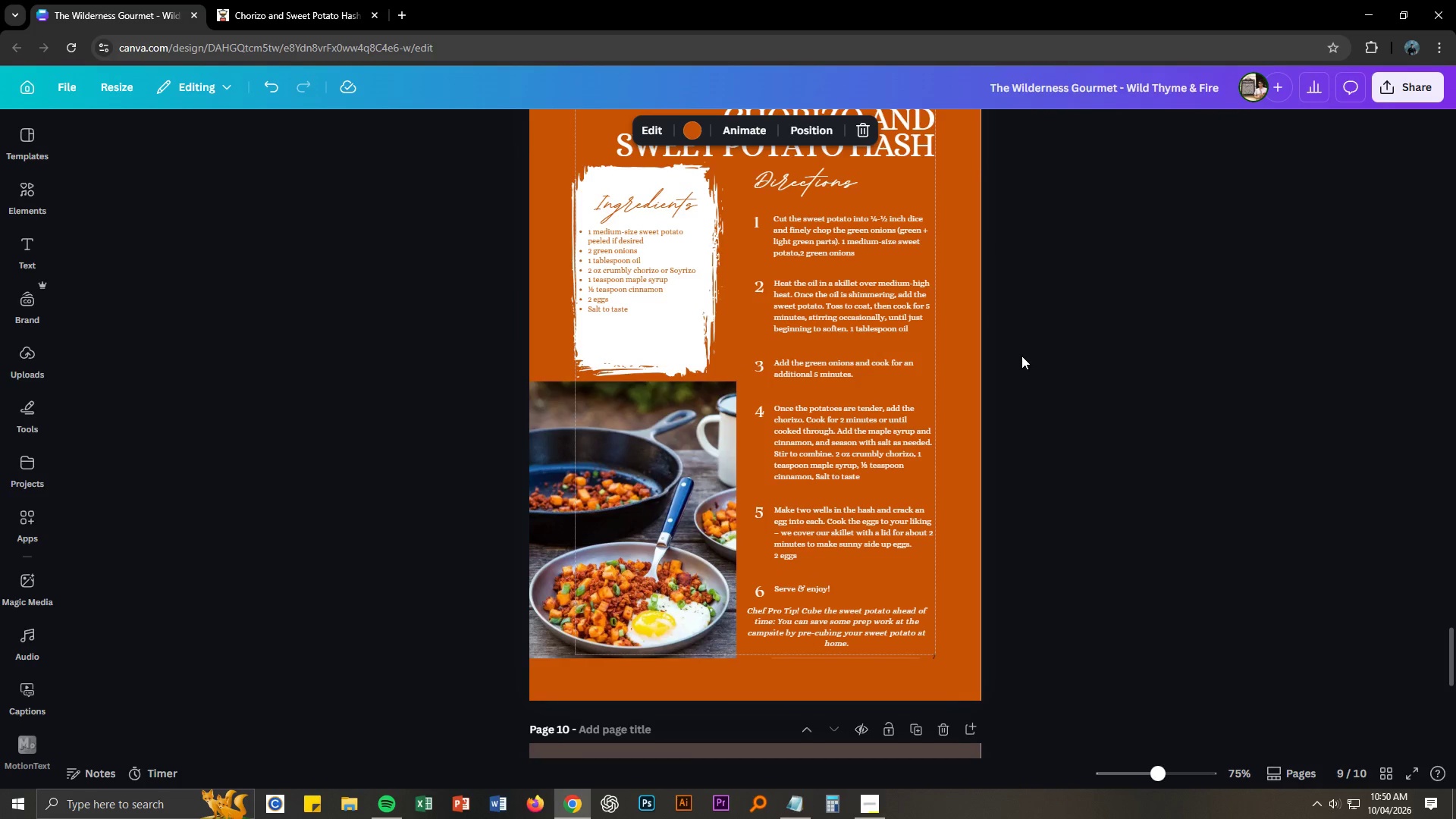 
scroll: coordinate [1021, 355], scroll_direction: up, amount: 42.0
 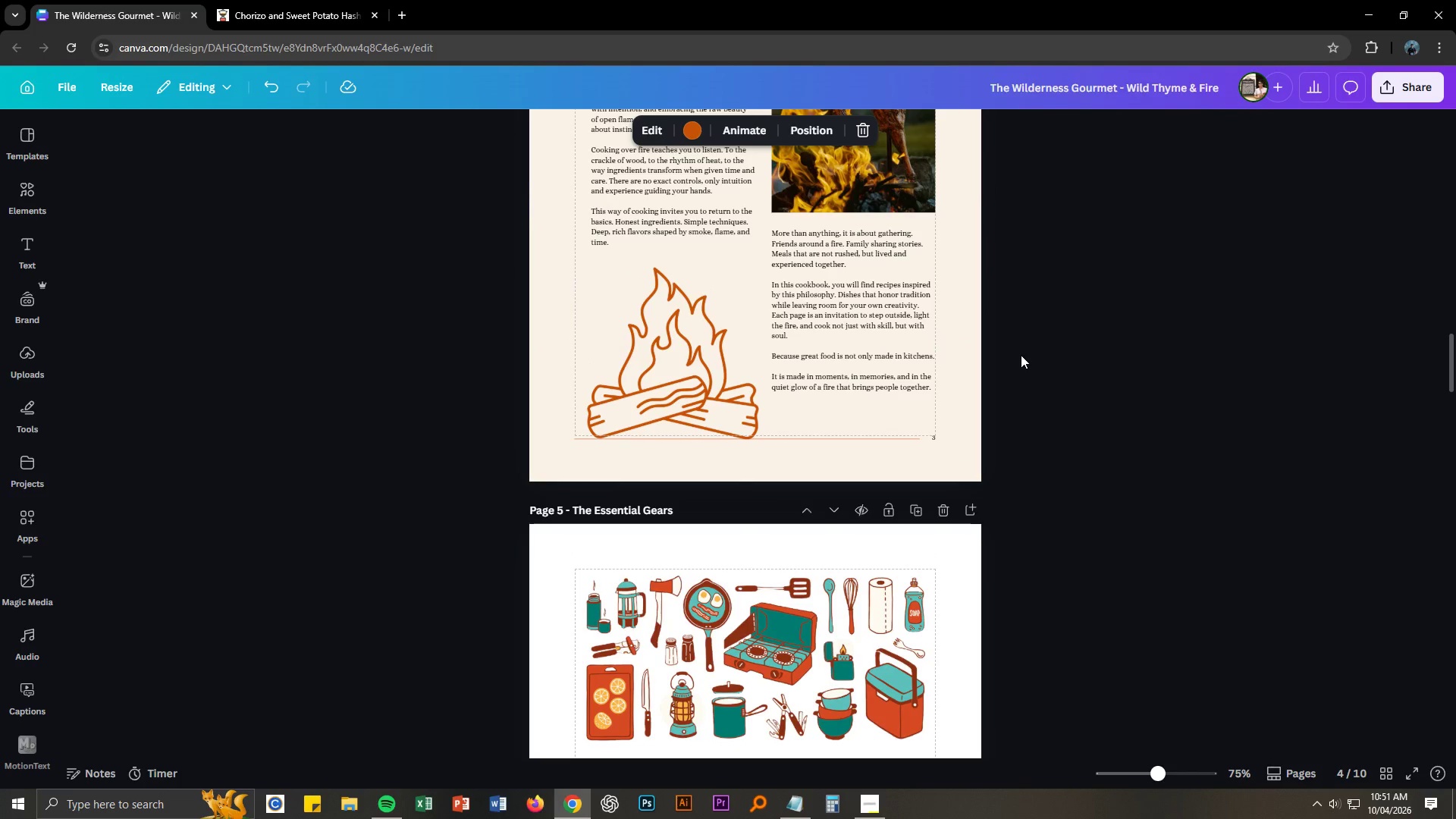 
scroll: coordinate [1009, 361], scroll_direction: down, amount: 42.0
 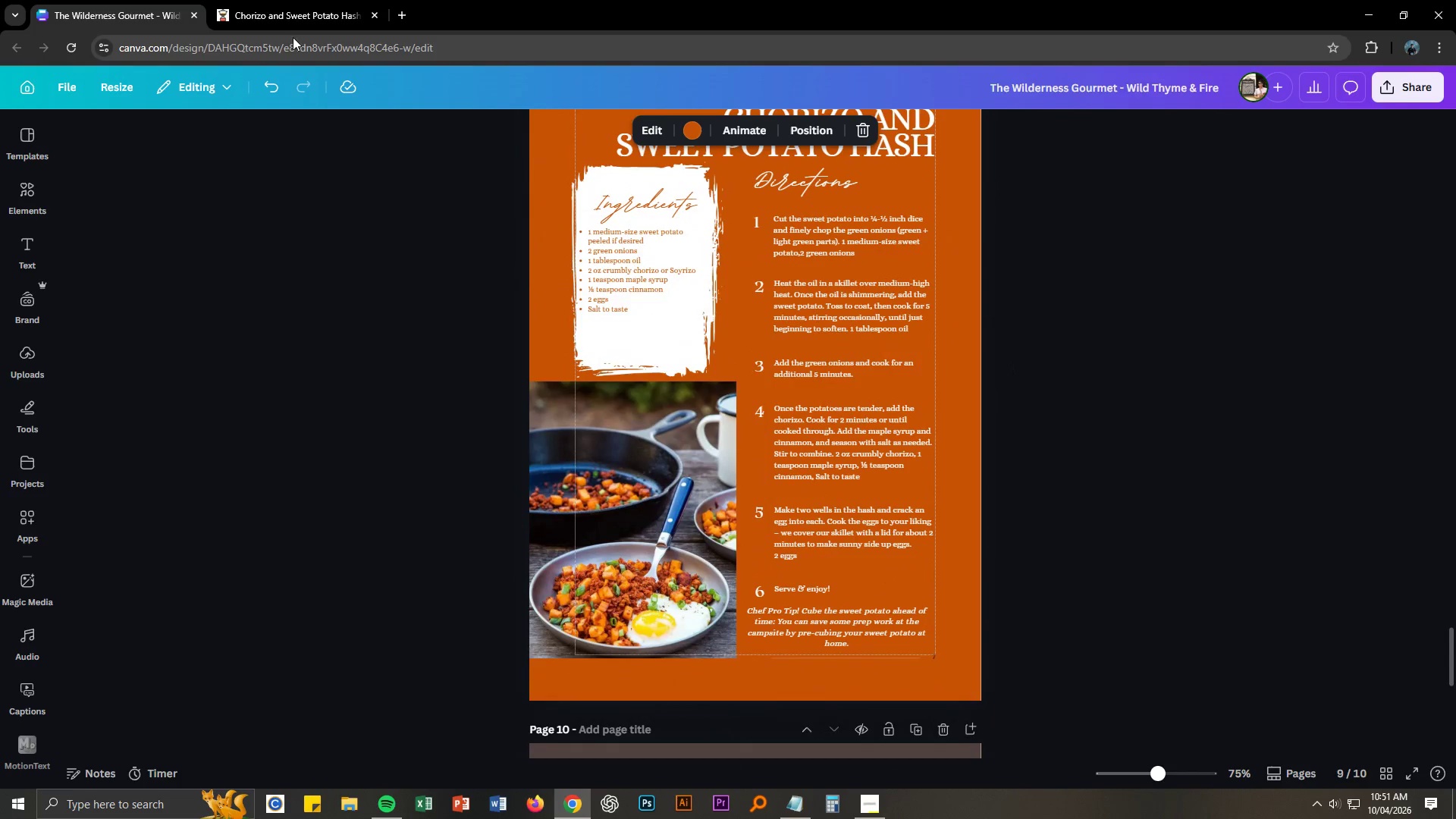 
left_click([278, 8])
 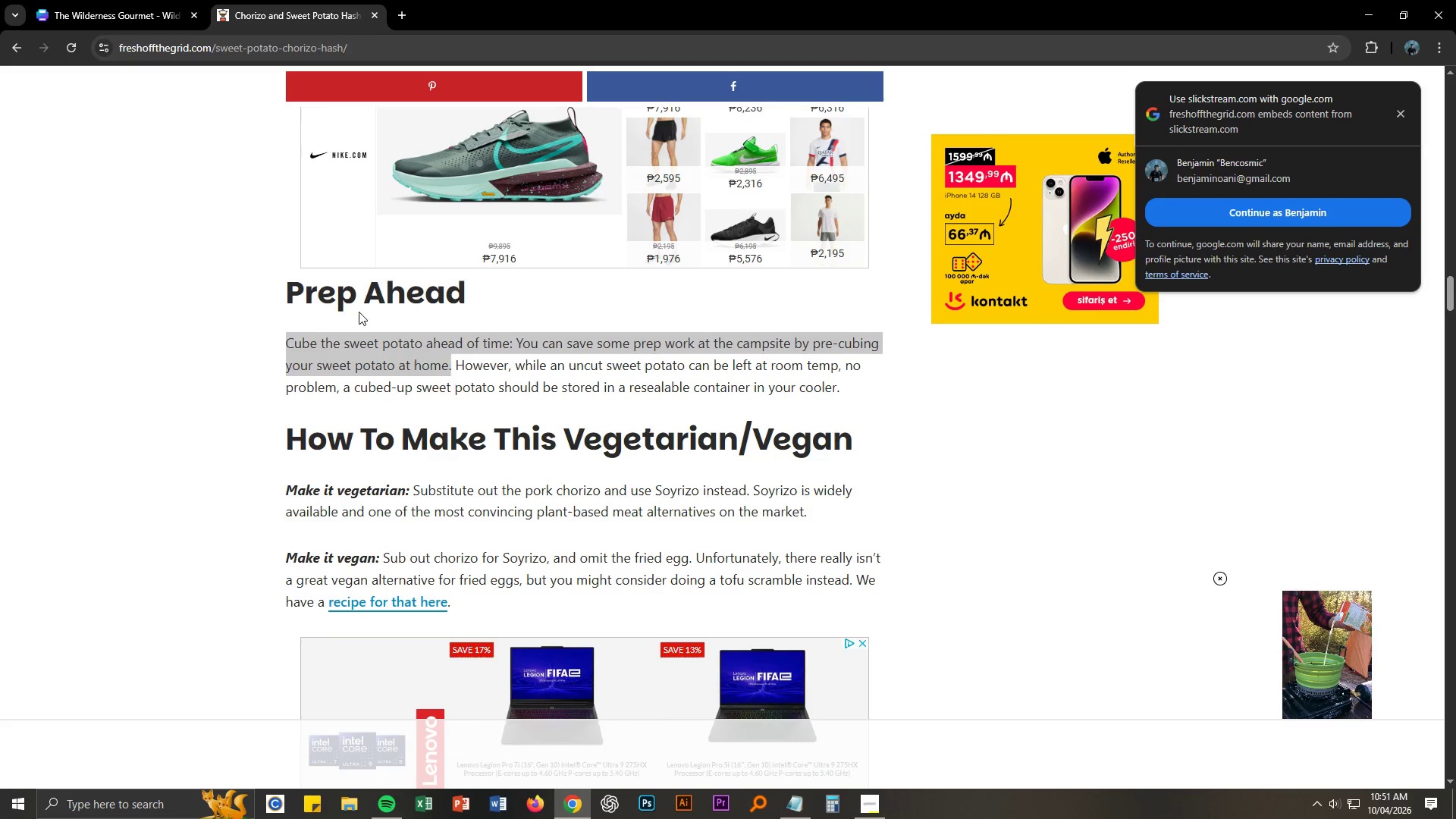 
scroll: coordinate [404, 304], scroll_direction: up, amount: 4.0
 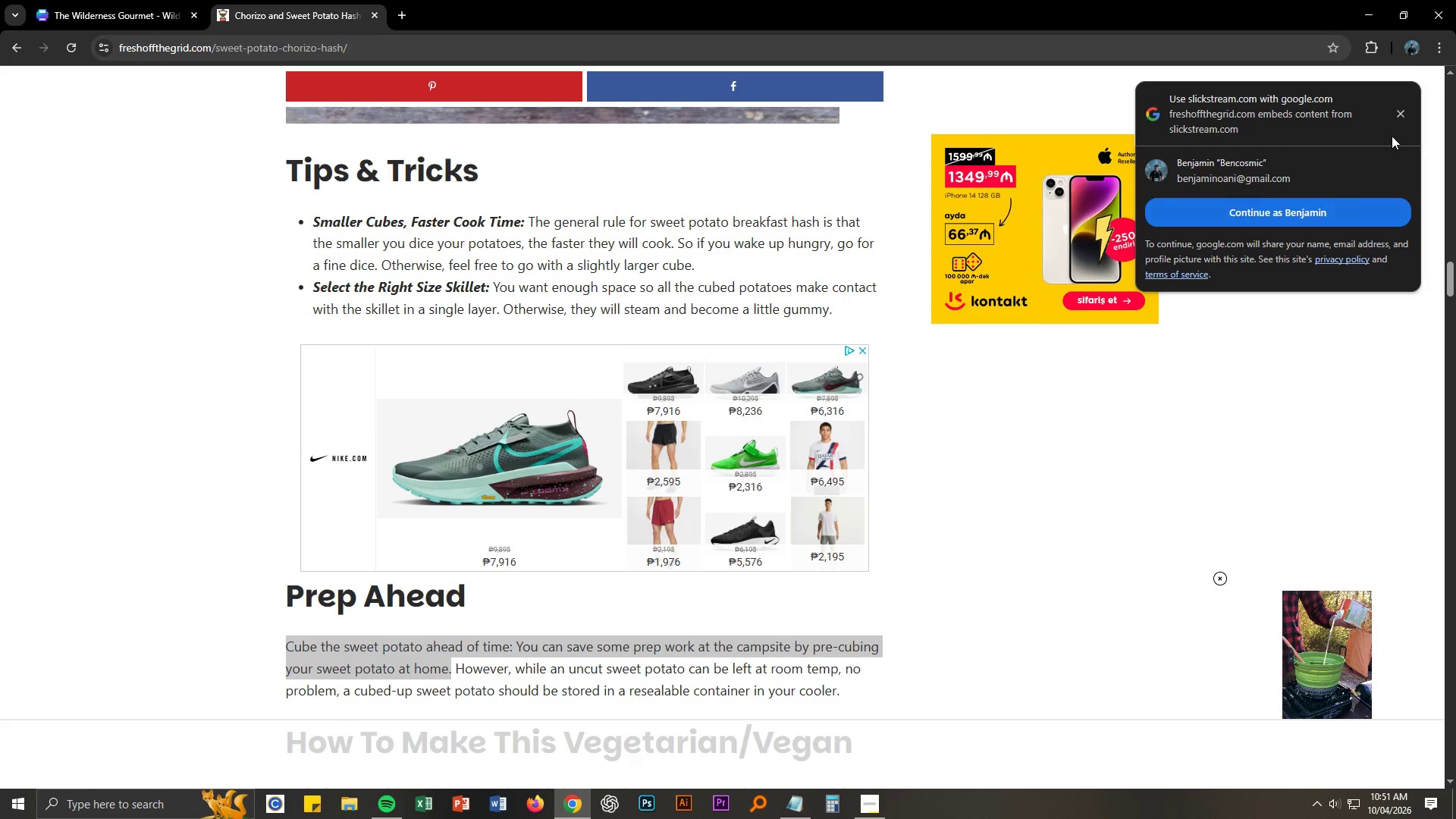 
left_click([1404, 114])
 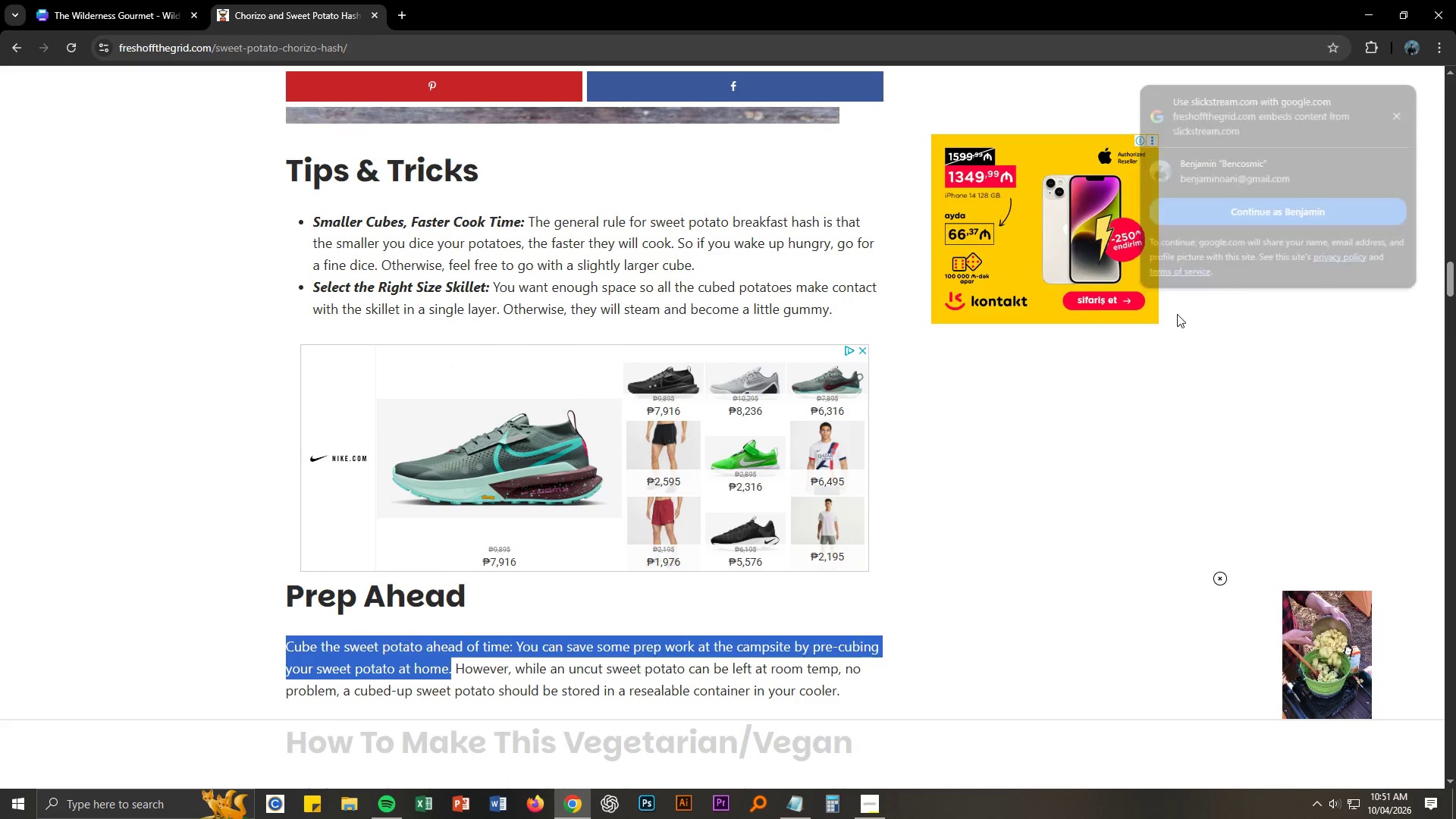 
scroll: coordinate [1075, 456], scroll_direction: up, amount: 11.0
 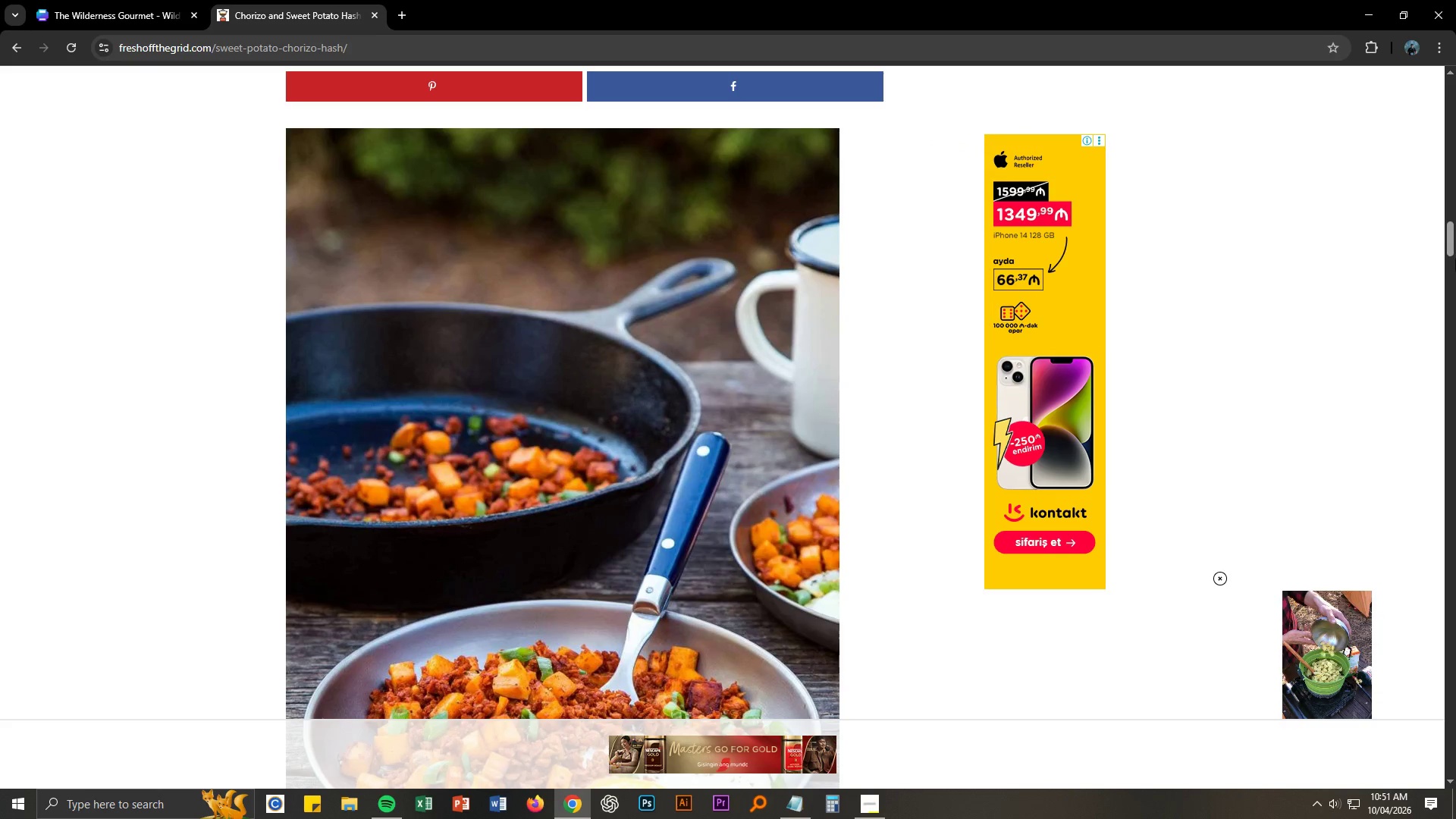 
left_click_drag(start_coordinate=[1455, 251], to_coordinate=[1455, 104])
 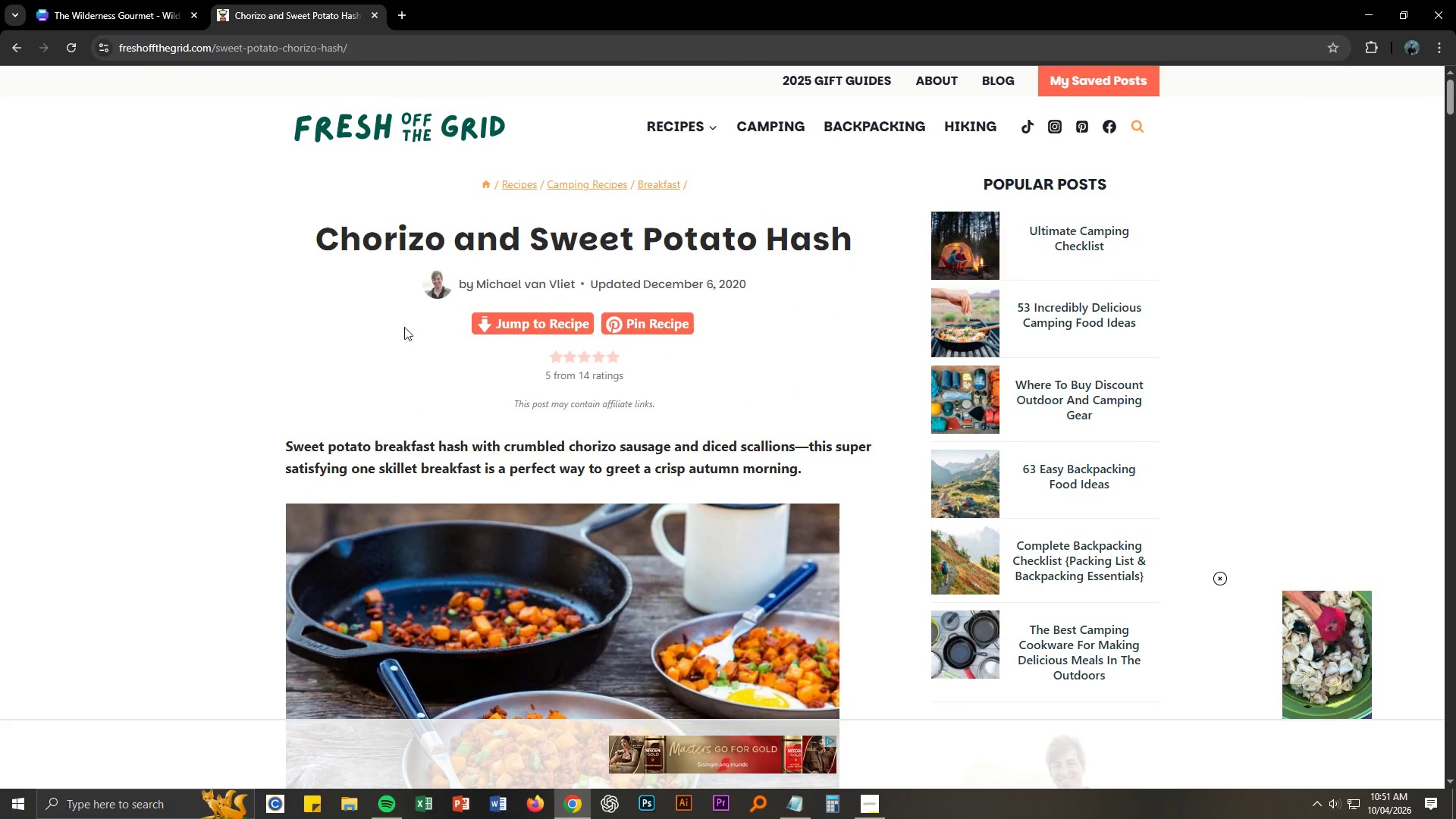 
mouse_move([681, 144])
 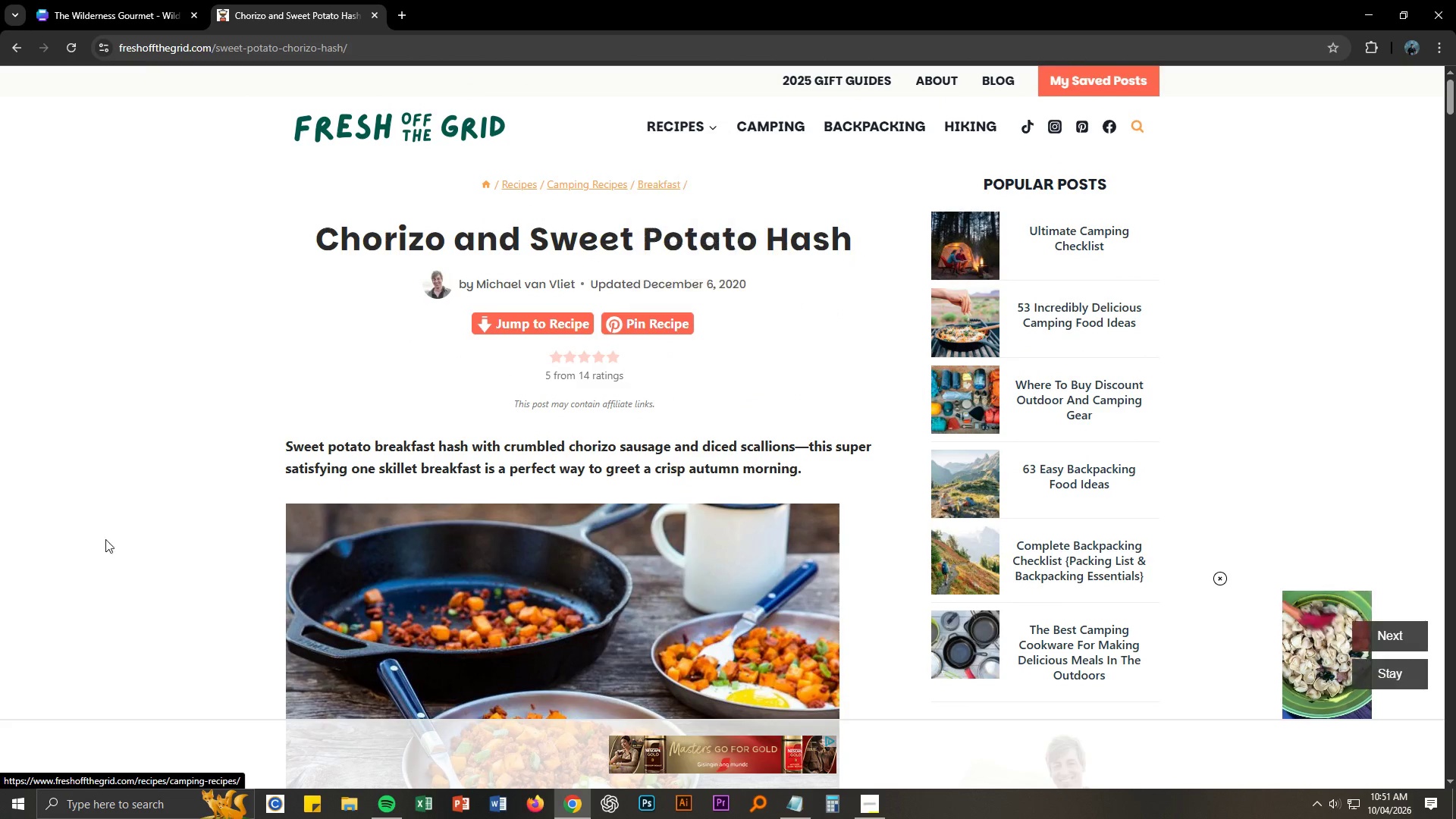 
scroll: coordinate [90, 566], scroll_direction: down, amount: 4.0
 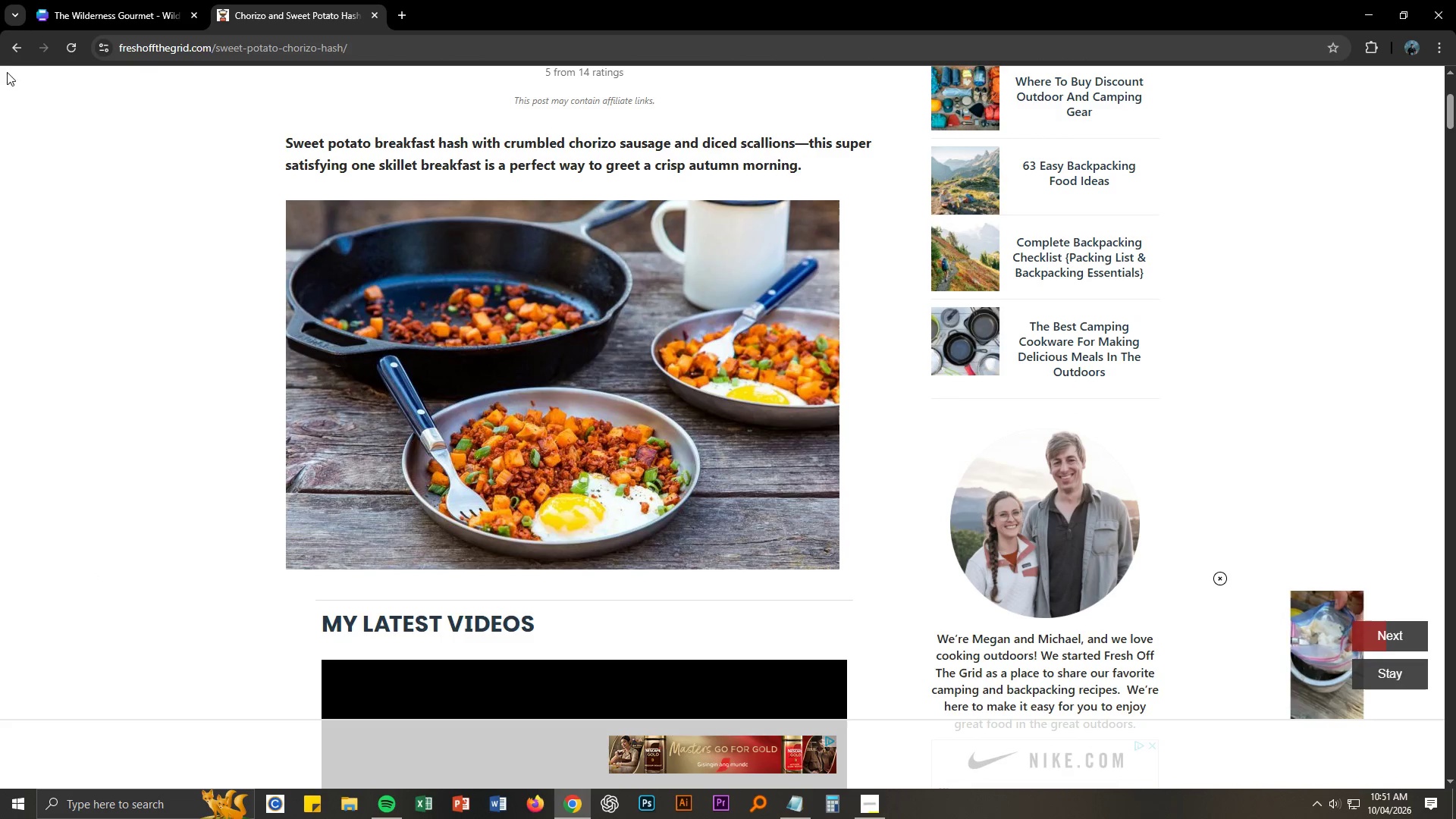 
left_click([5, 44])
 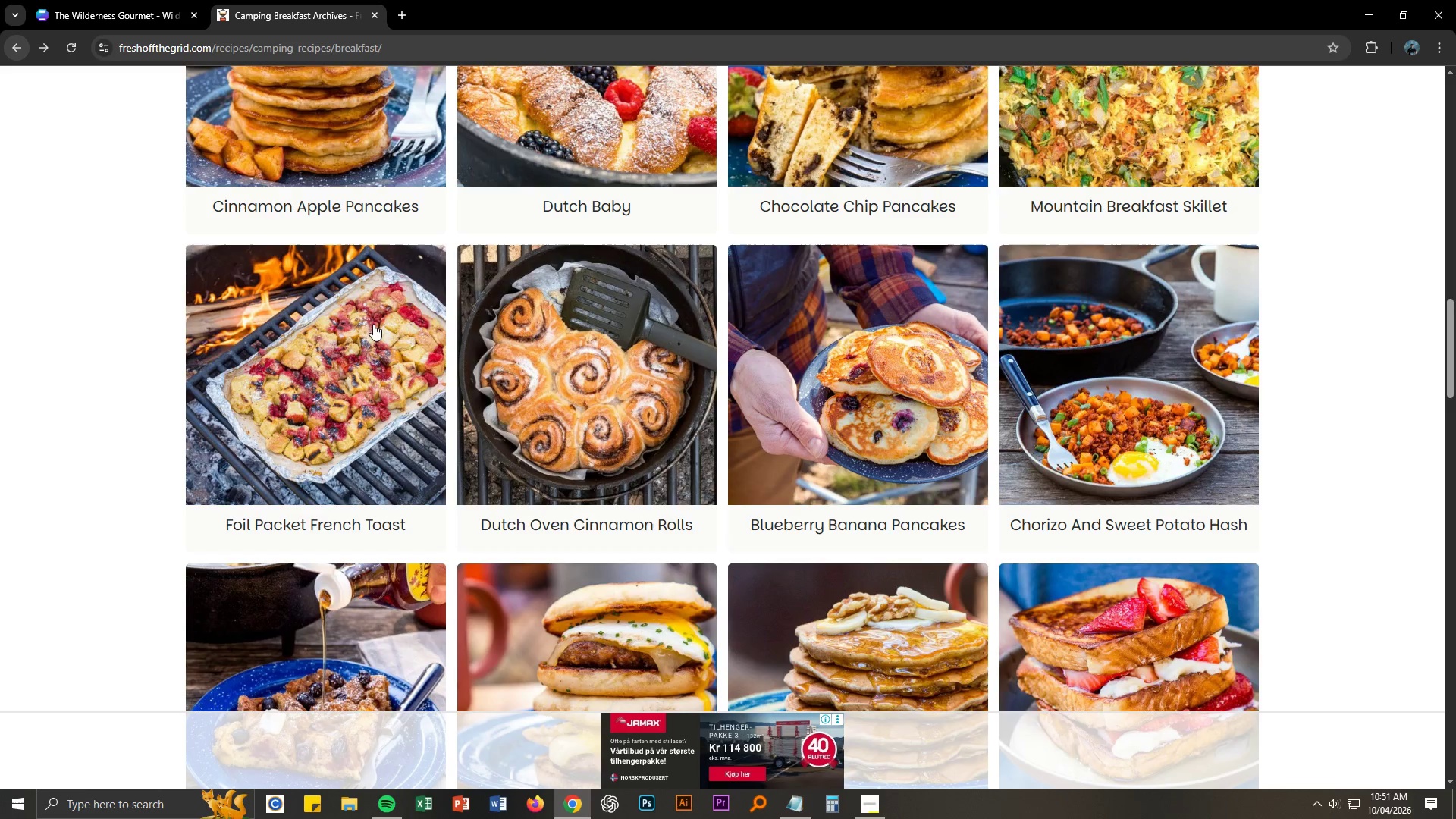 
scroll: coordinate [387, 432], scroll_direction: up, amount: 27.0
 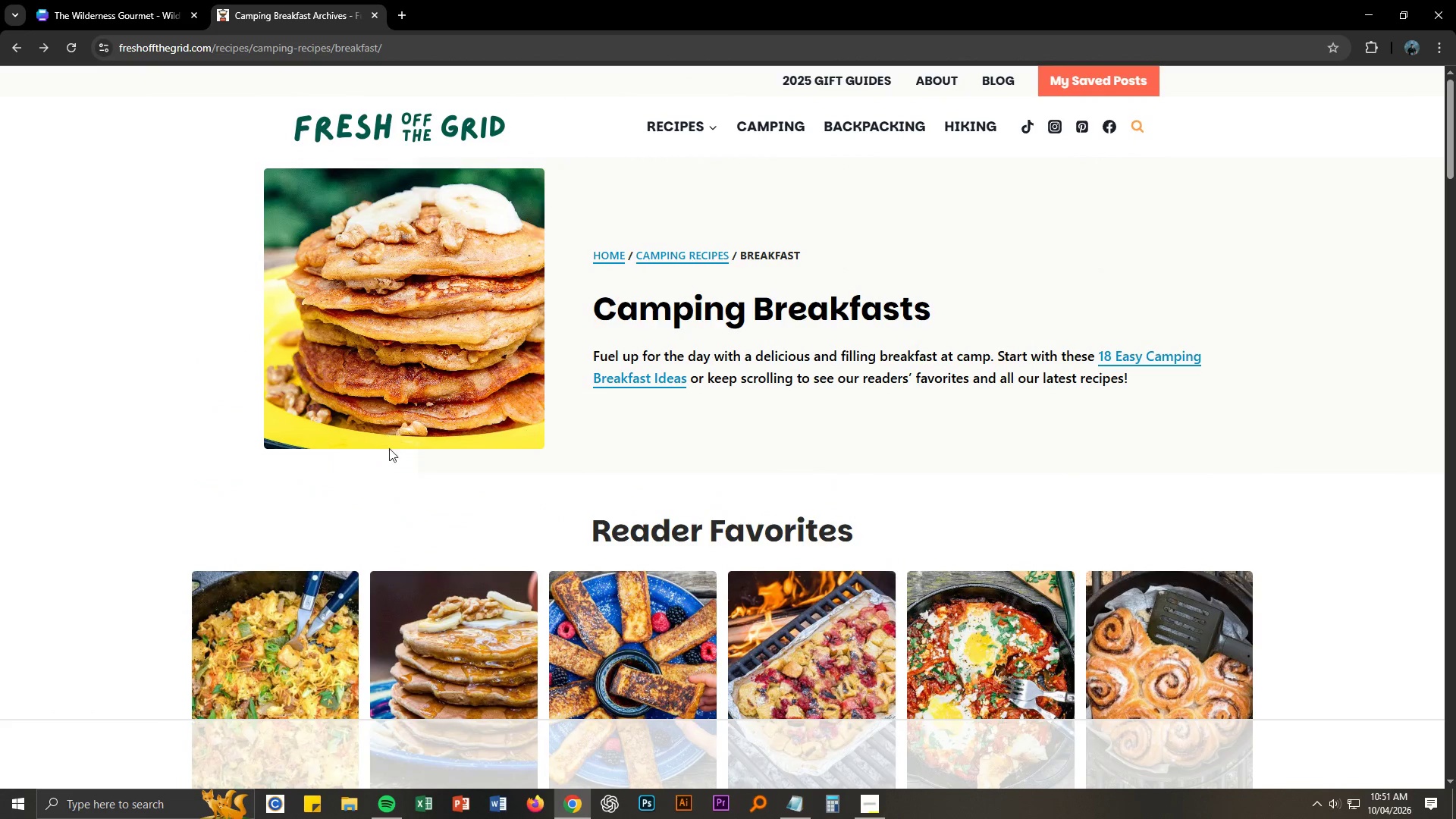 
scroll: coordinate [407, 519], scroll_direction: down, amount: 4.0
 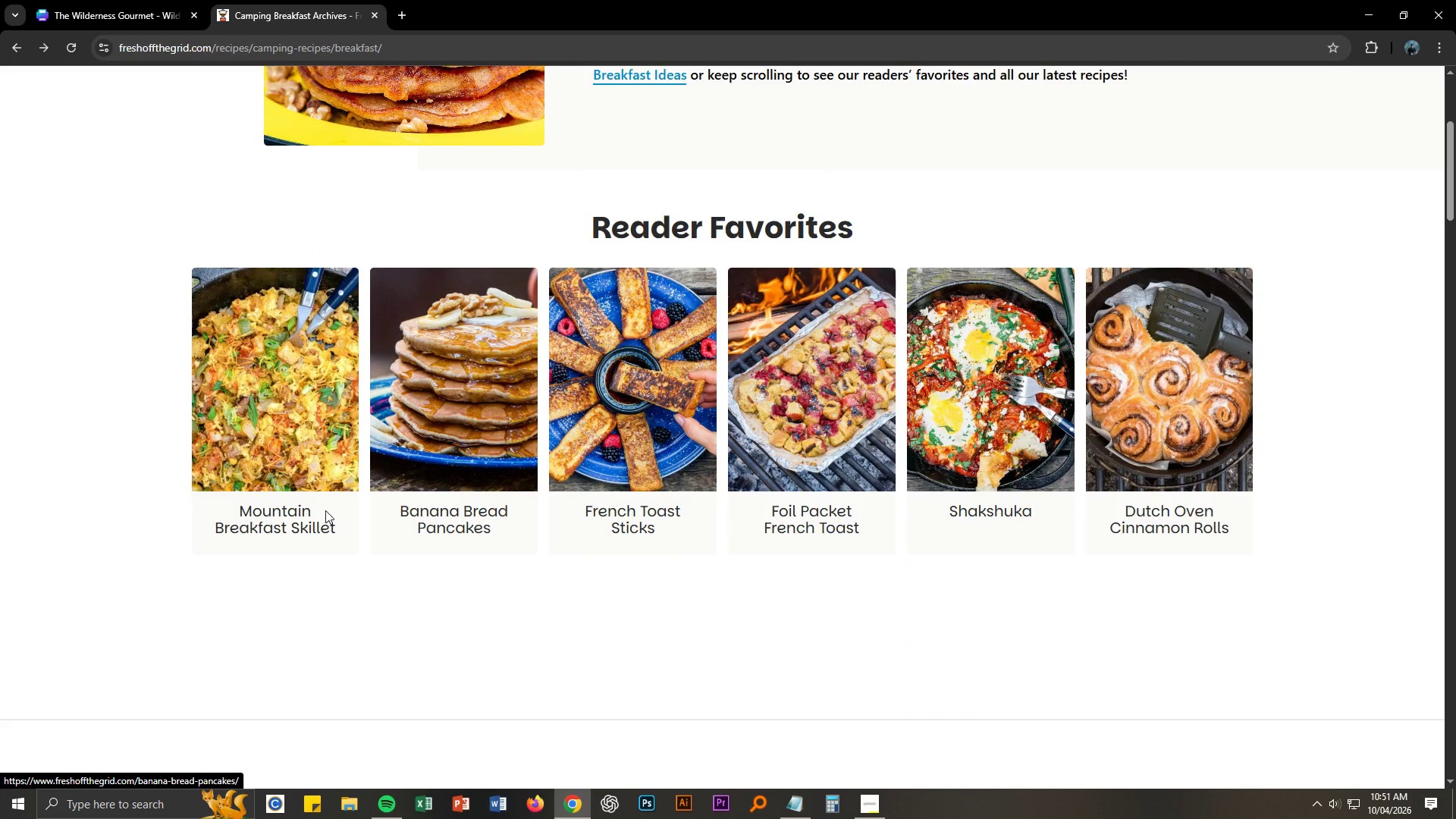 
scroll: coordinate [146, 465], scroll_direction: up, amount: 9.0
 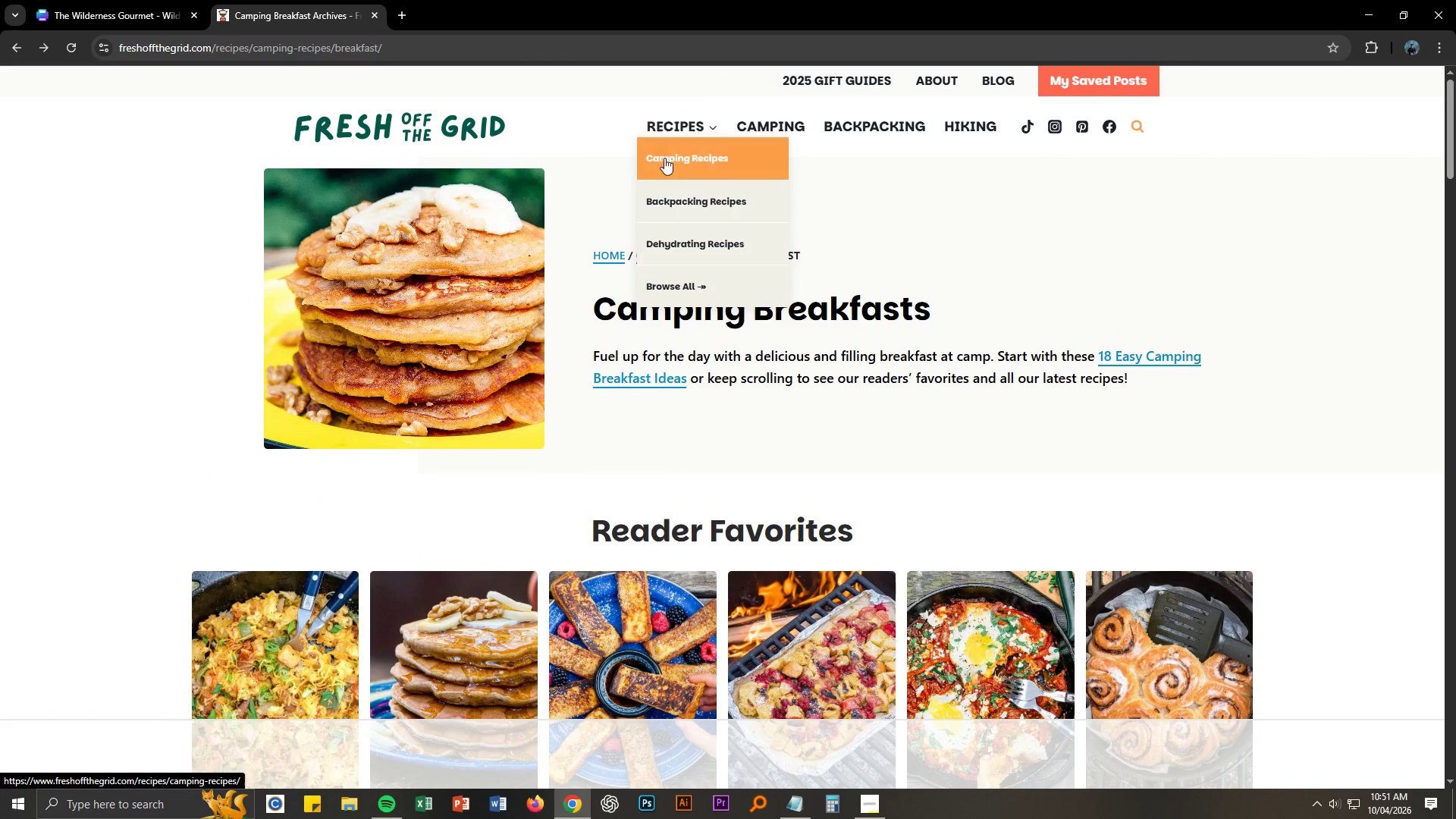 
left_click([670, 159])
 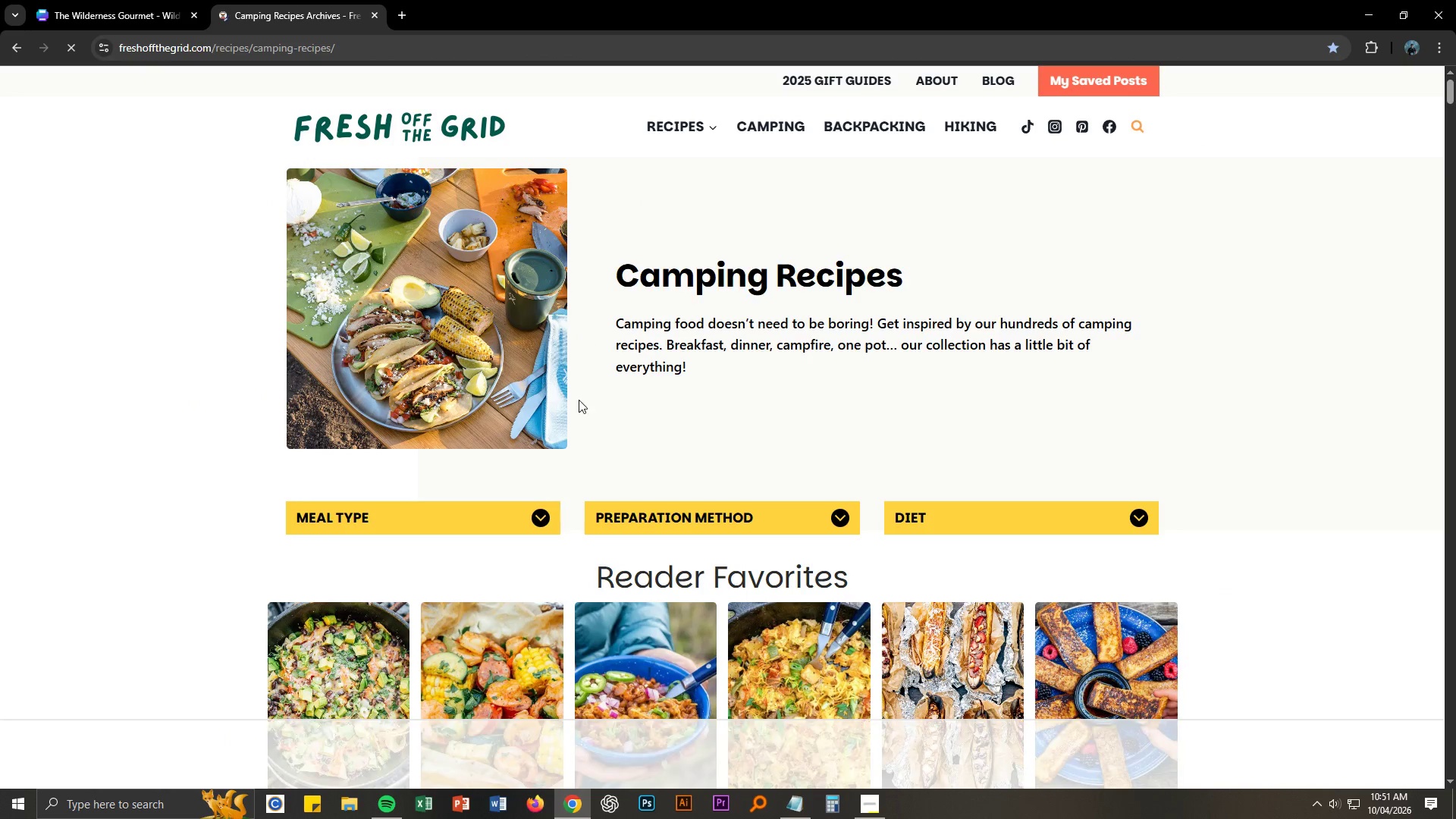 
left_click([504, 513])
 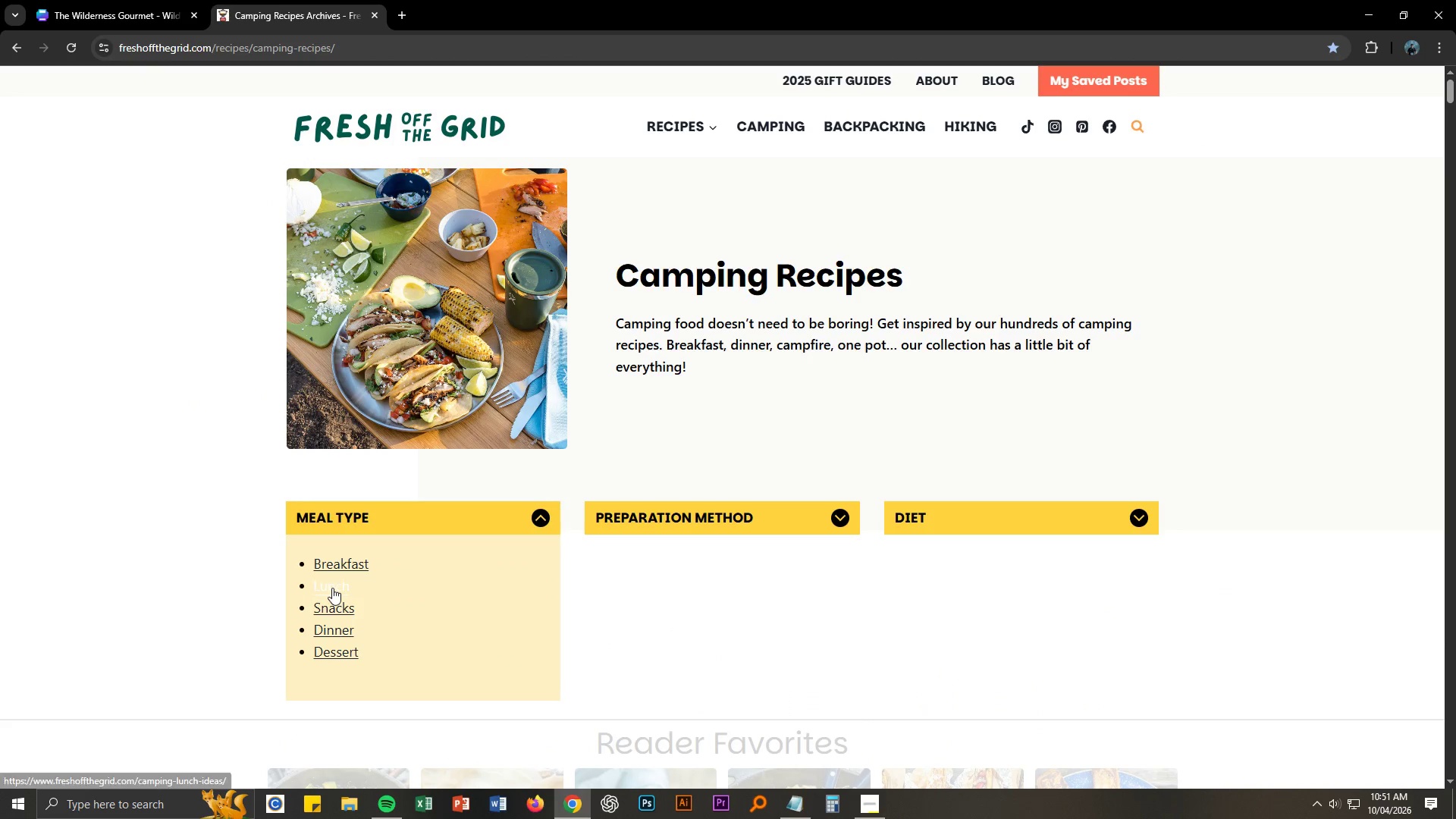 
left_click([332, 588])
 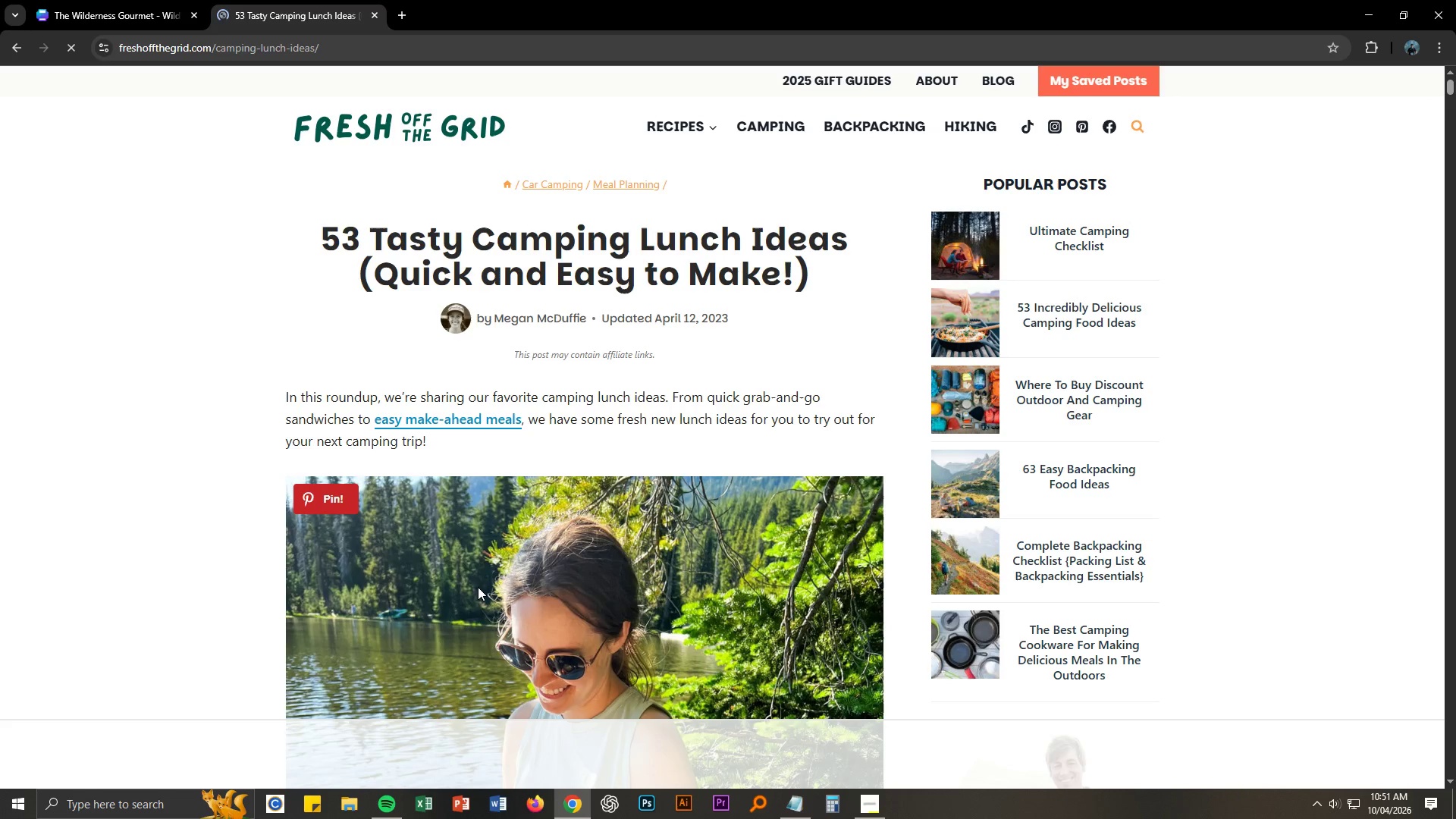 
scroll: coordinate [231, 485], scroll_direction: down, amount: 36.0
 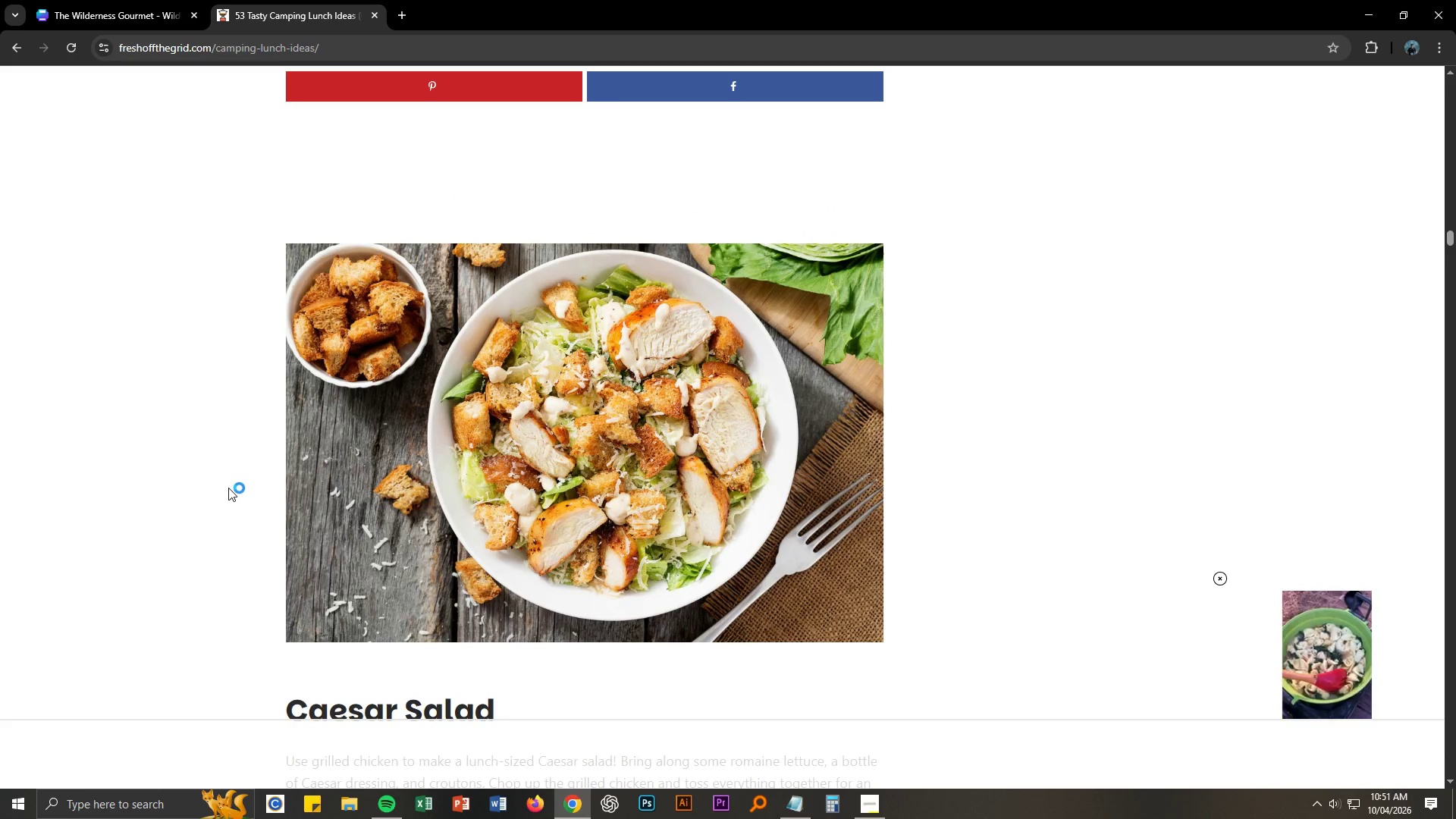 
scroll: coordinate [228, 488], scroll_direction: down, amount: 34.0
 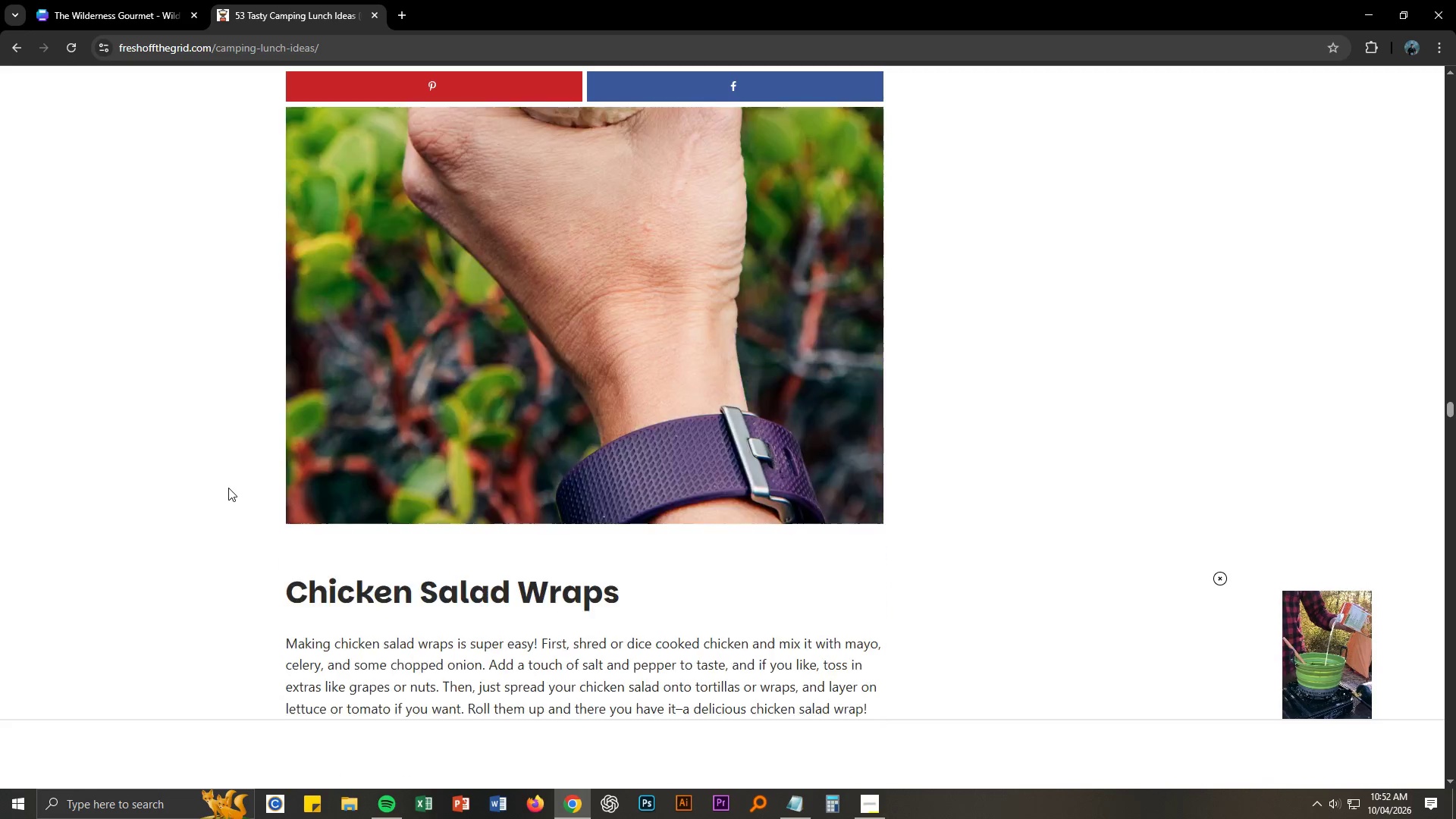 
scroll: coordinate [228, 488], scroll_direction: up, amount: 5.0
 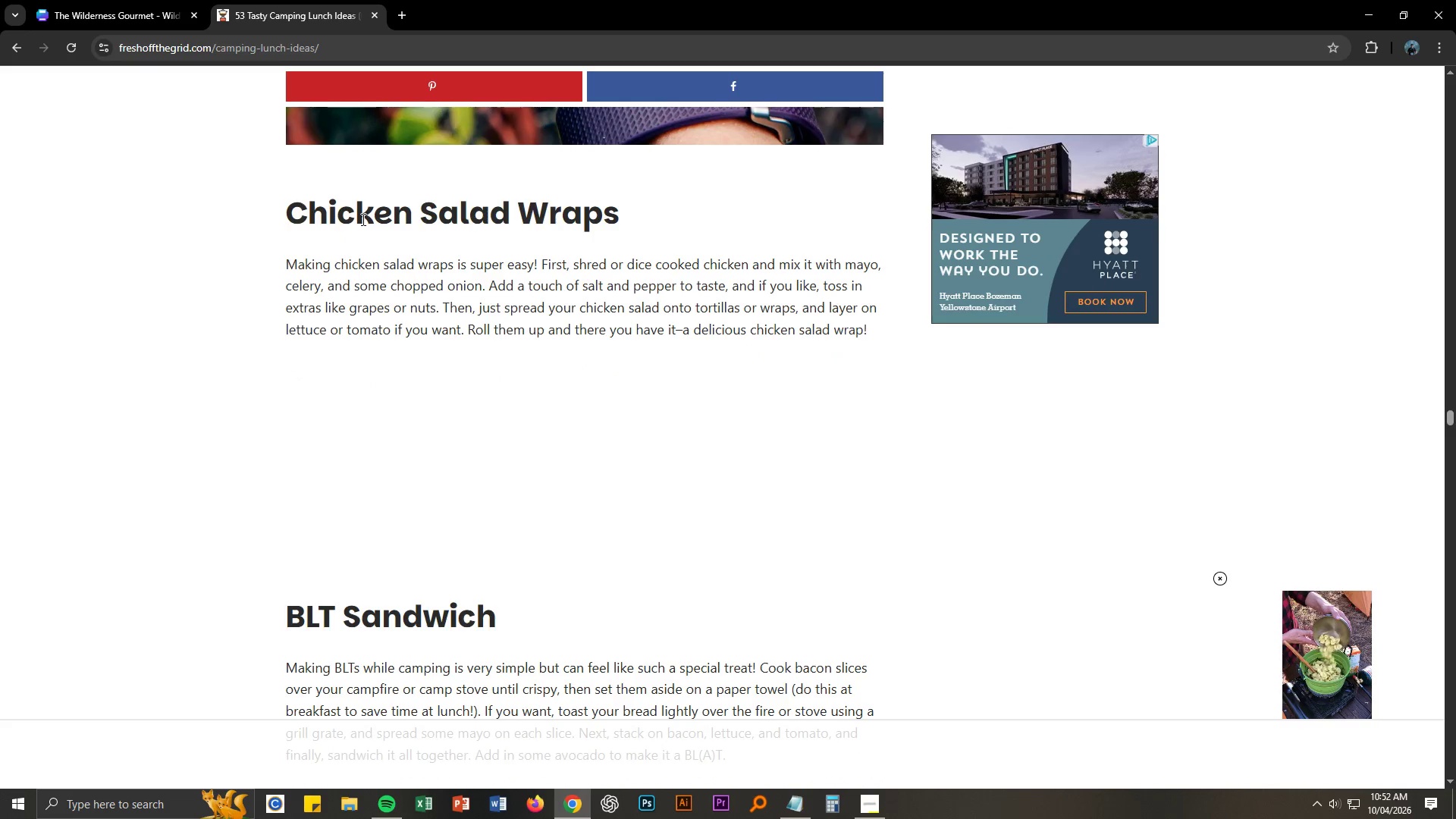 
scroll: coordinate [279, 455], scroll_direction: down, amount: 42.0
 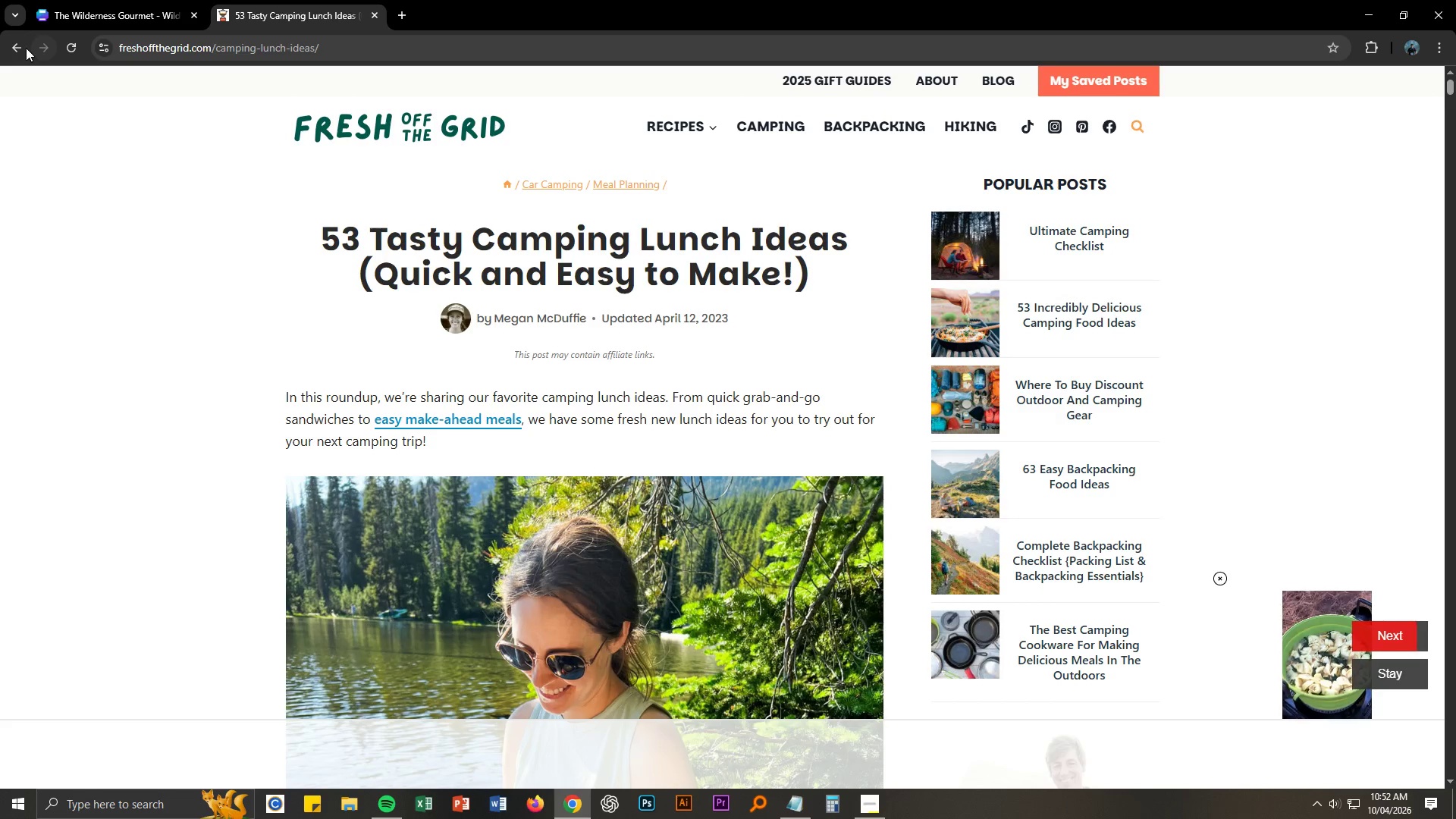 
wait(8.77)
 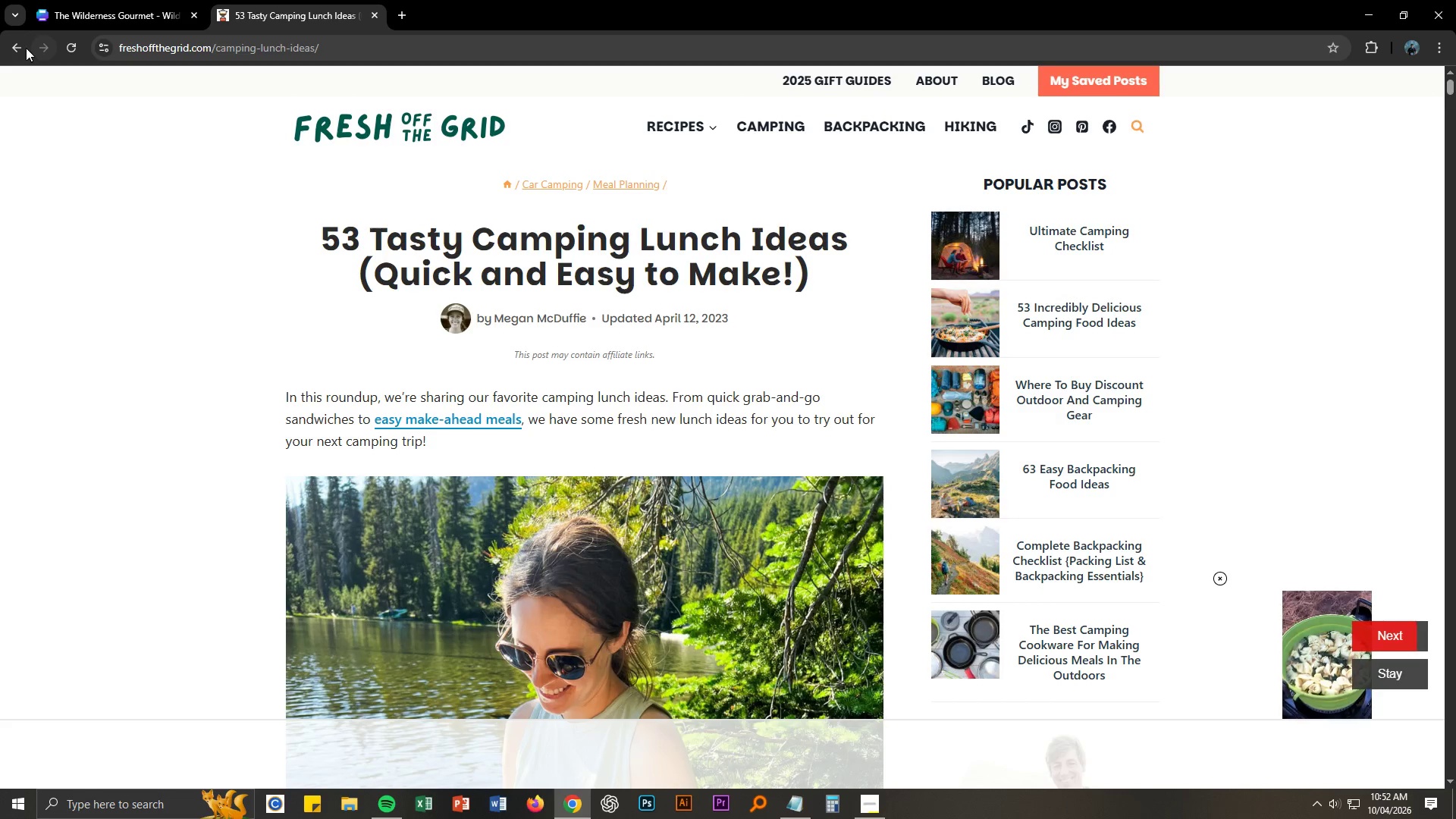 
scroll: coordinate [333, 362], scroll_direction: down, amount: 2.0
 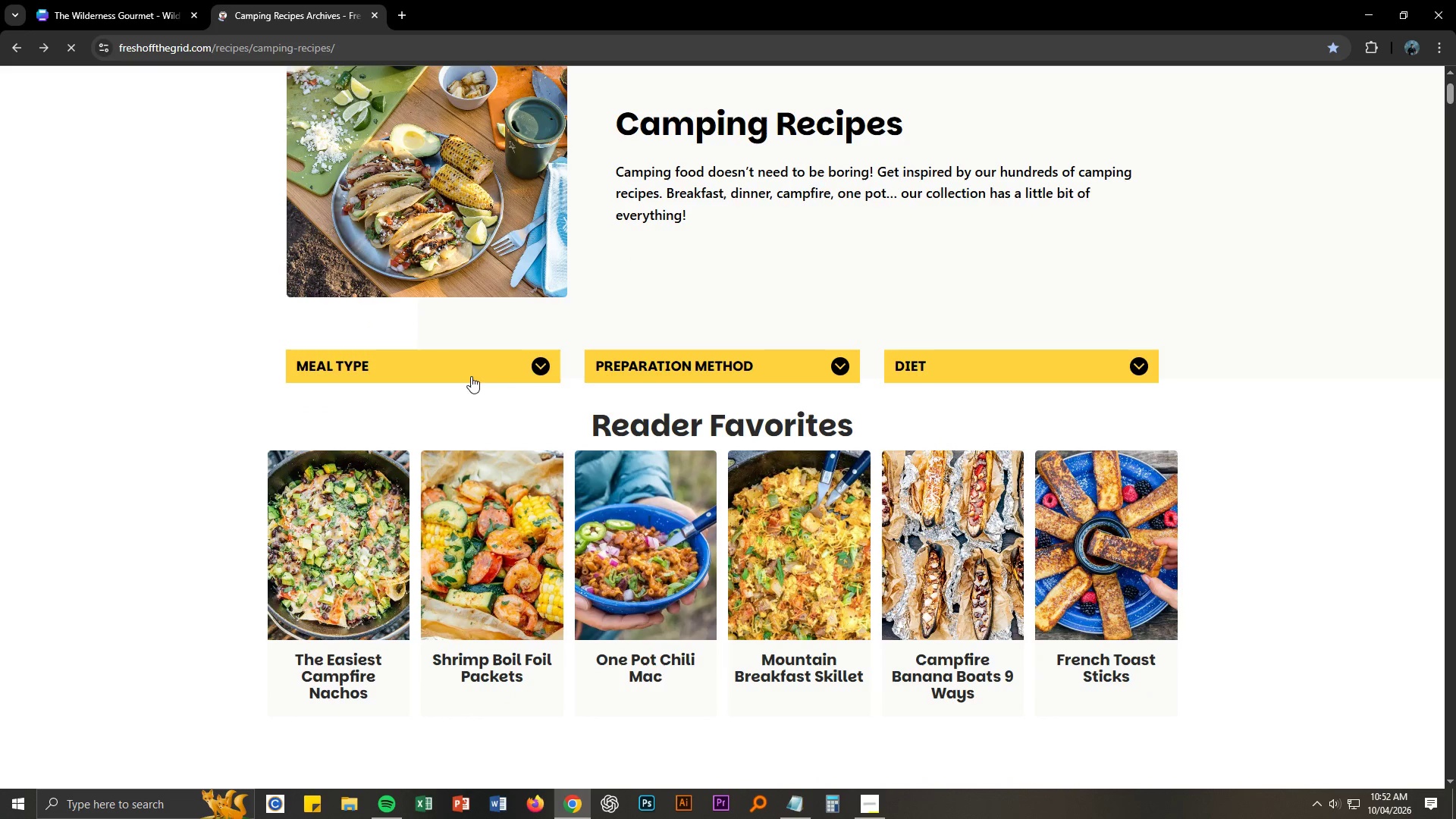 
left_click([538, 367])
 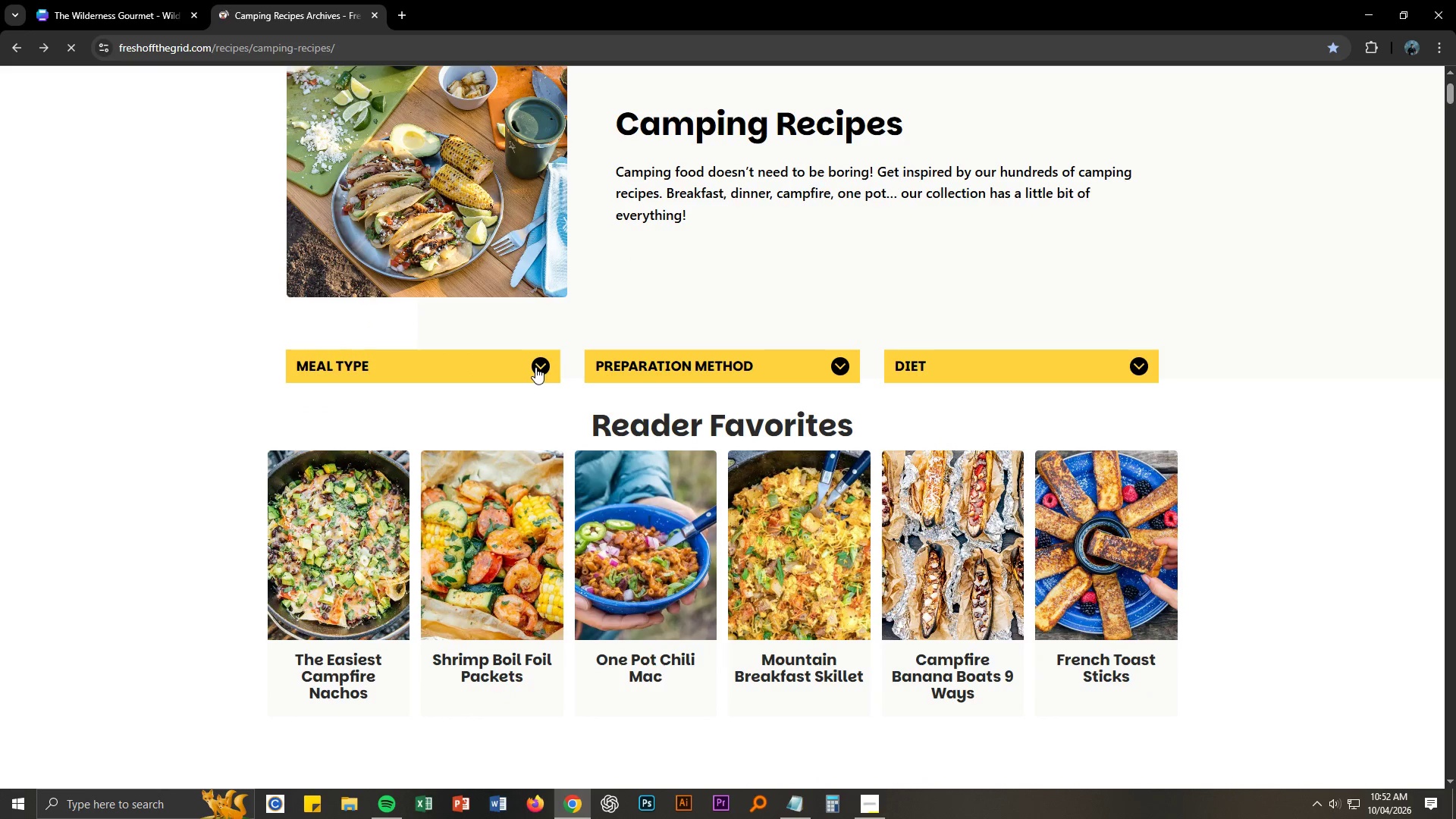 
left_click([239, 381])
 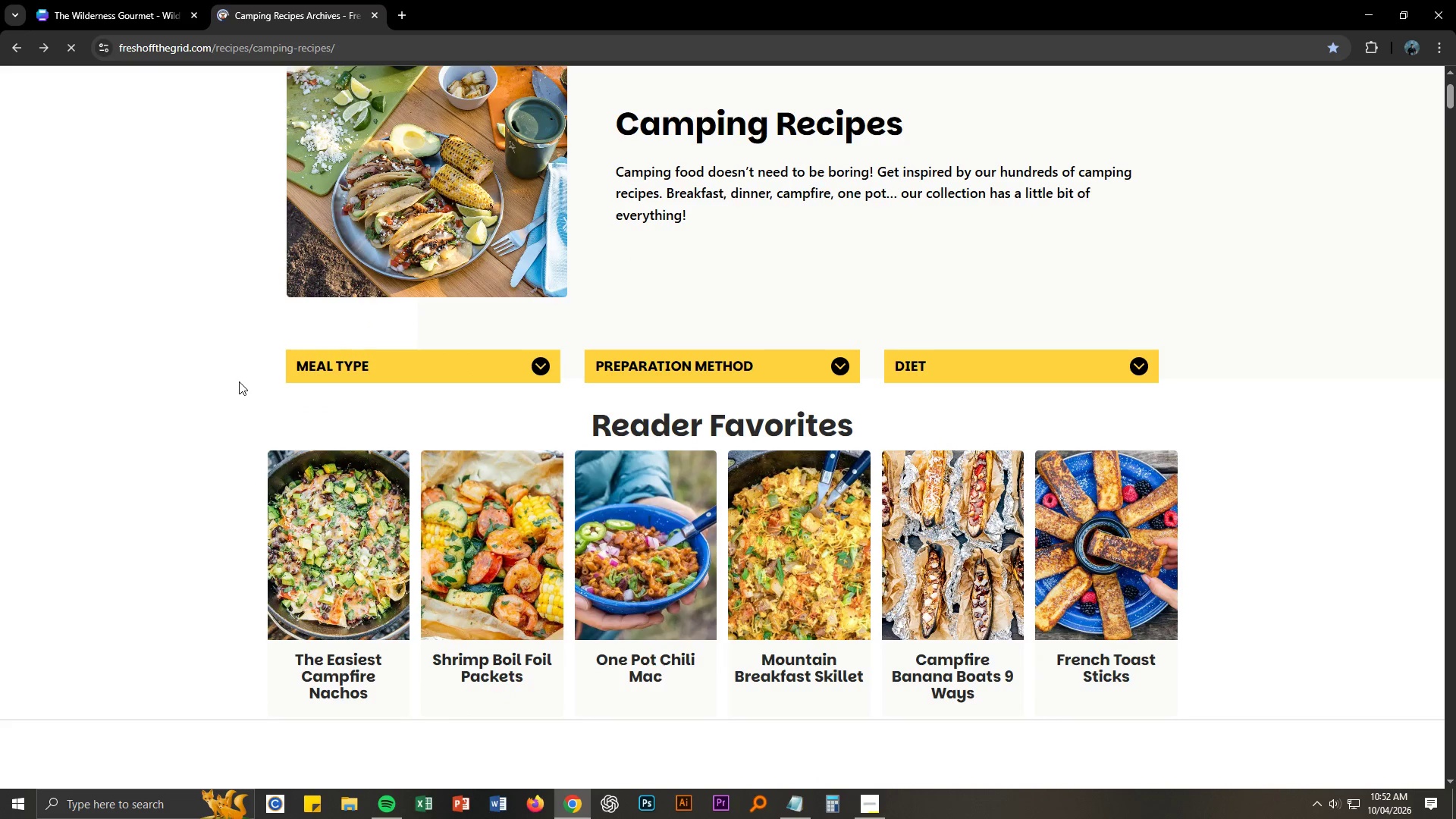 
scroll: coordinate [239, 390], scroll_direction: down, amount: 21.0
 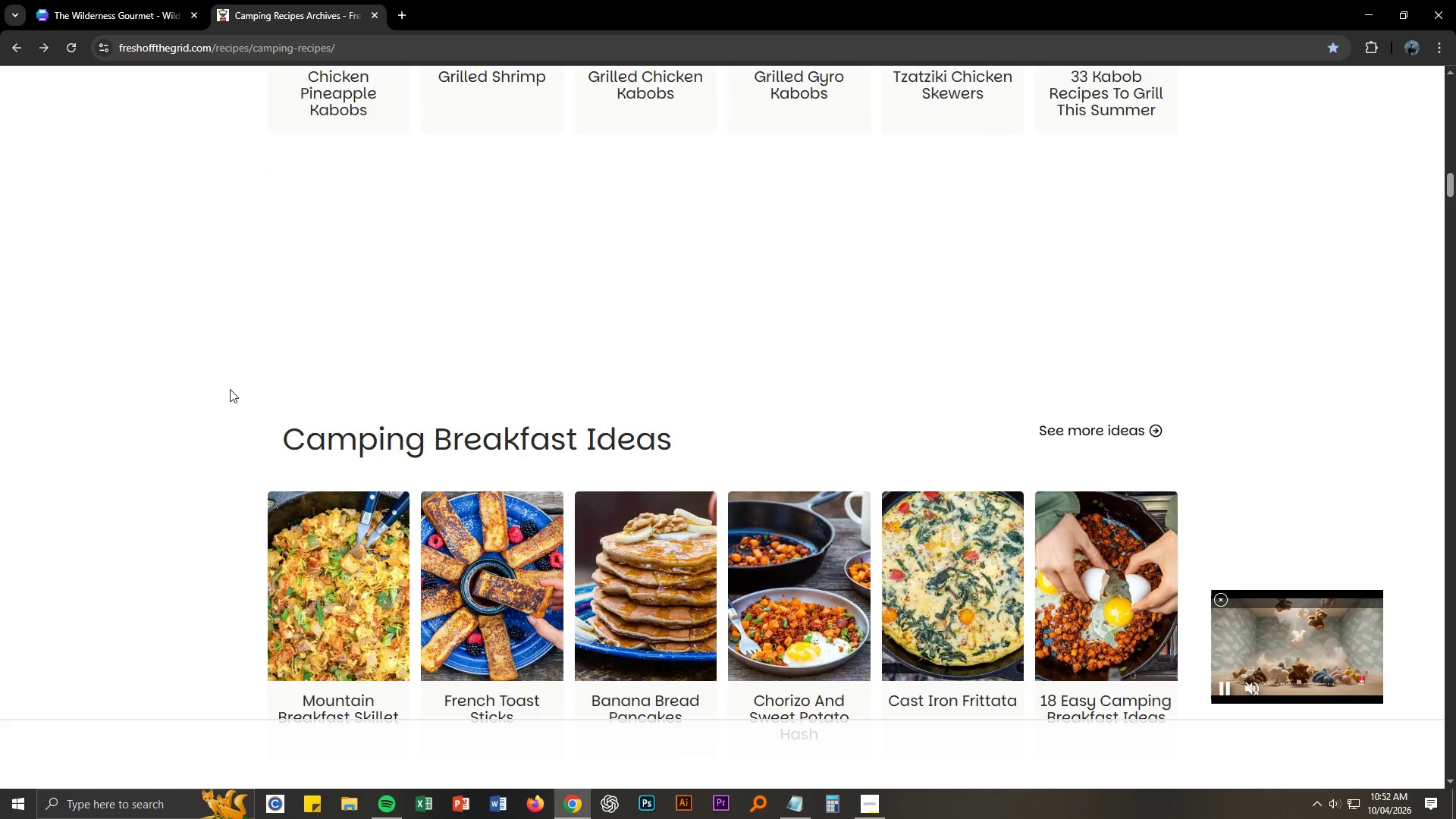 
scroll: coordinate [206, 394], scroll_direction: down, amount: 16.0
 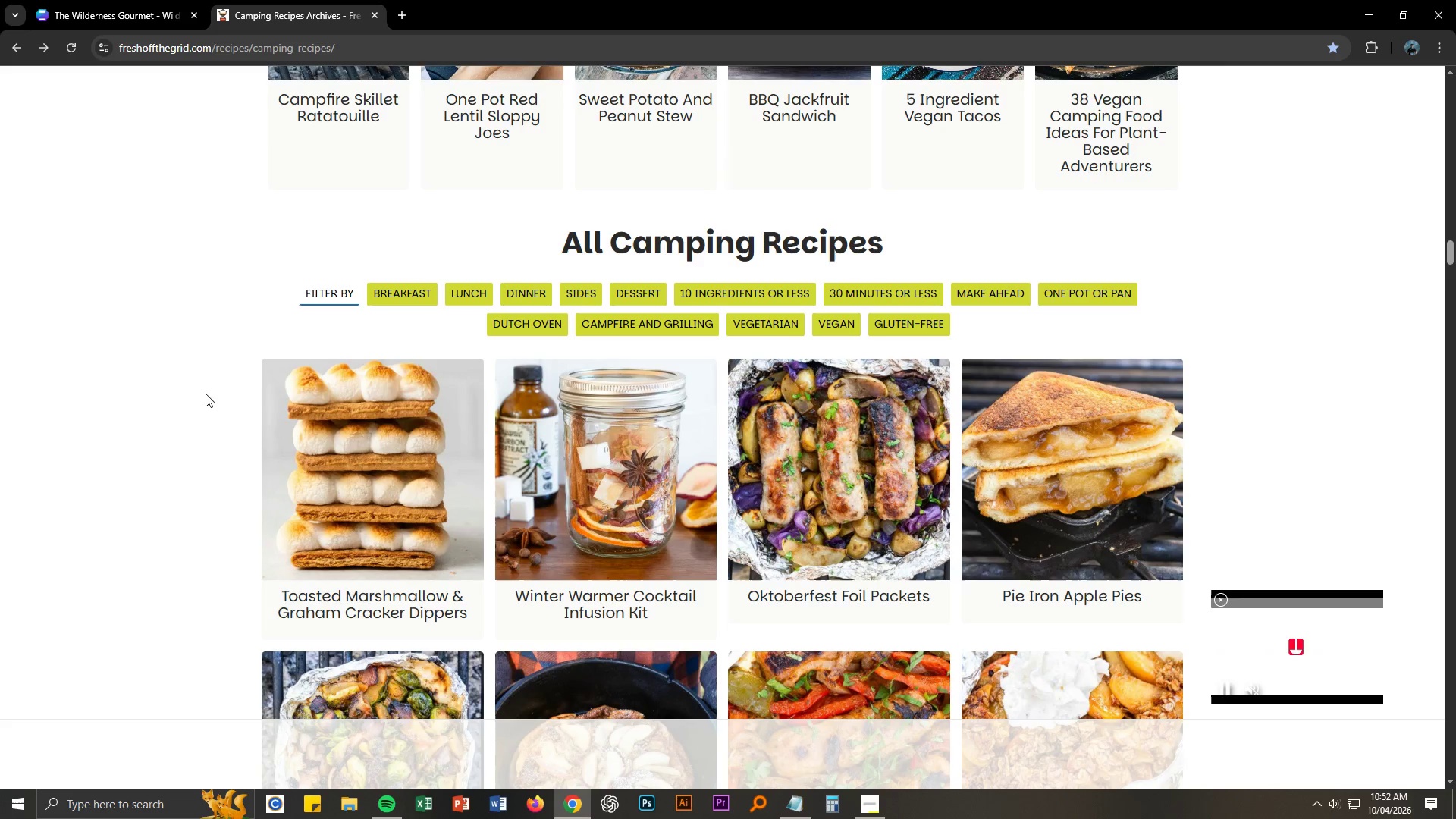 
left_click([470, 289])
 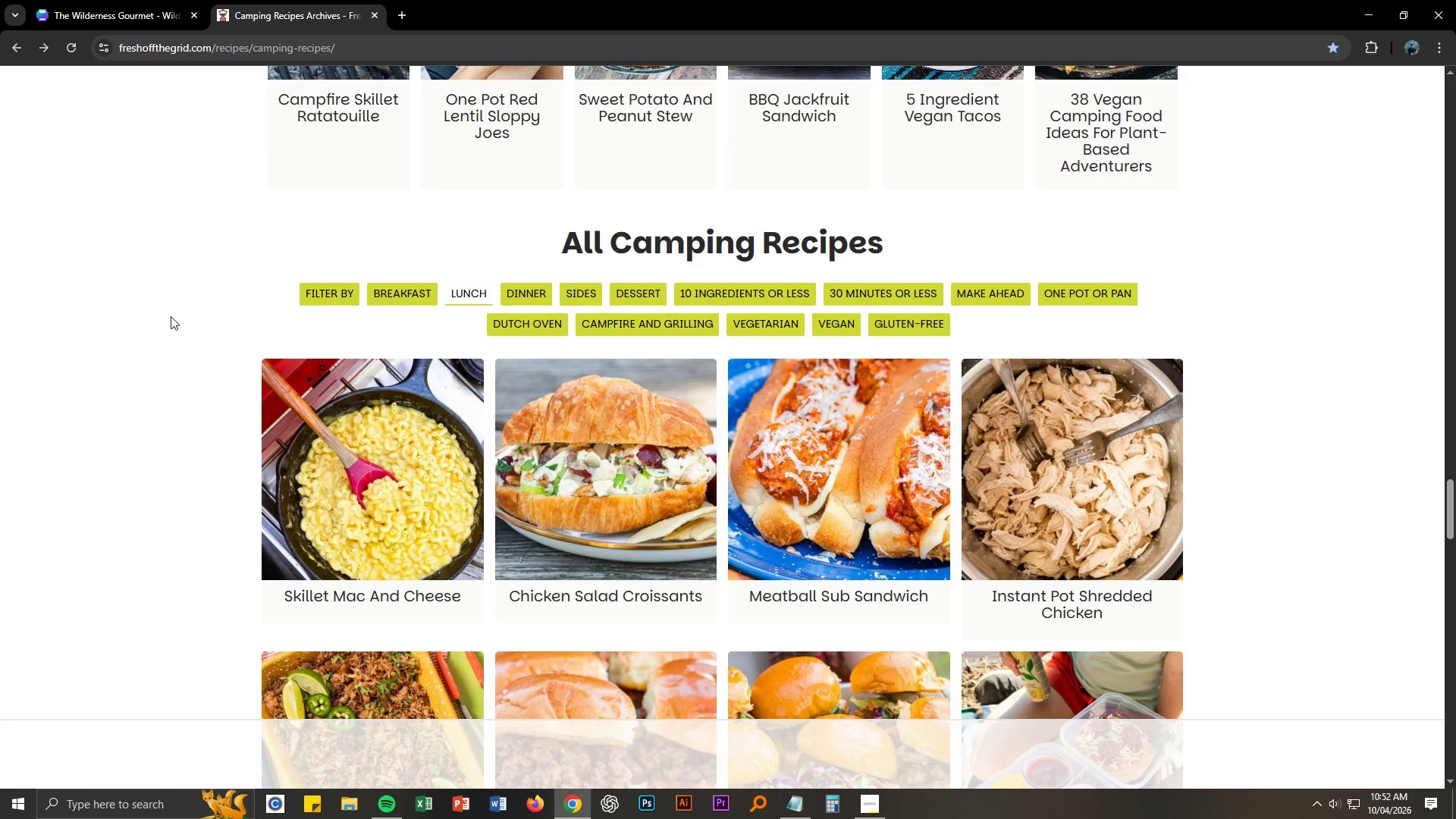 
scroll: coordinate [171, 317], scroll_direction: down, amount: 12.0
 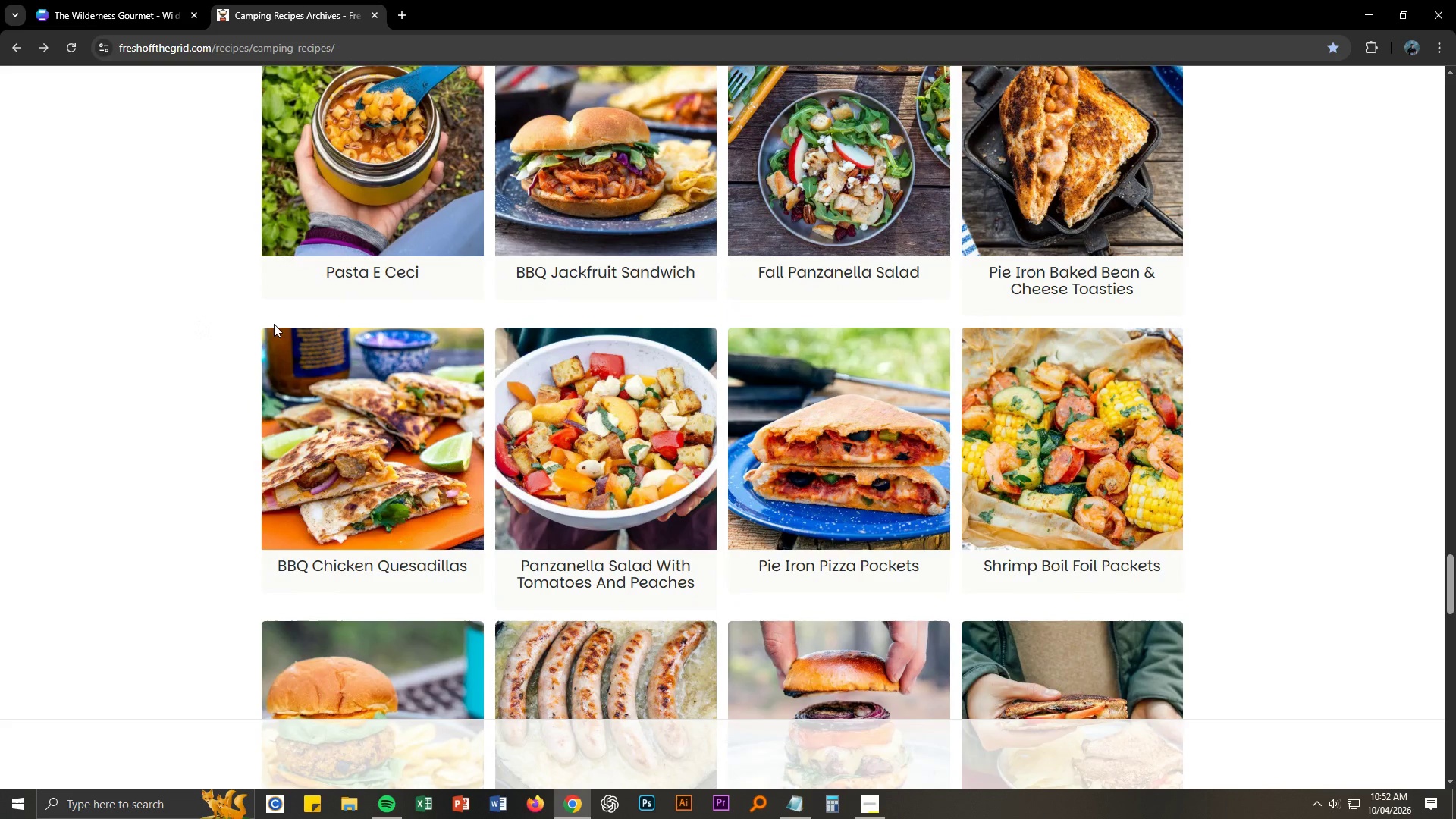 
left_click([1084, 438])
 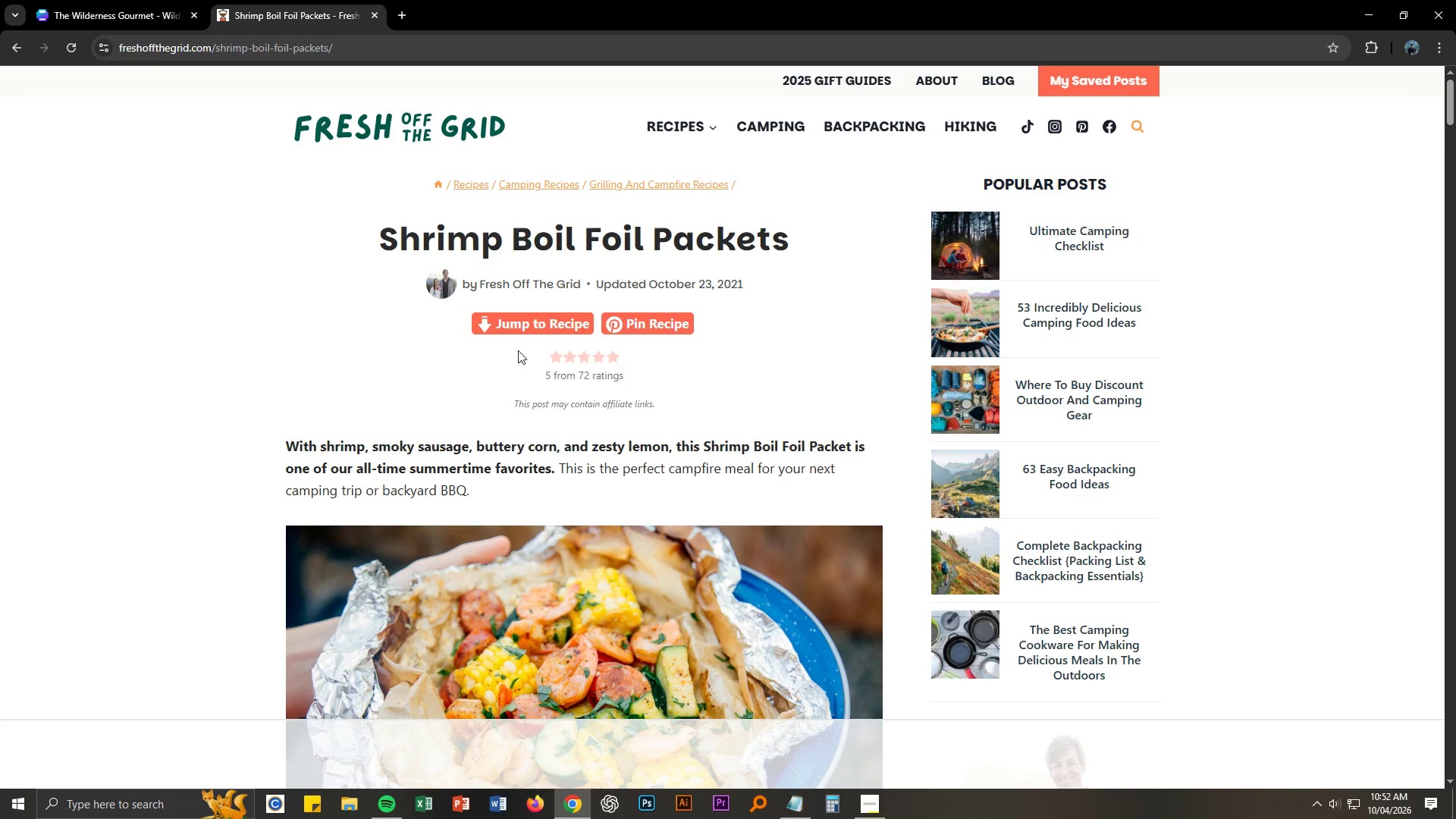 
left_click_drag(start_coordinate=[379, 237], to_coordinate=[785, 252])
 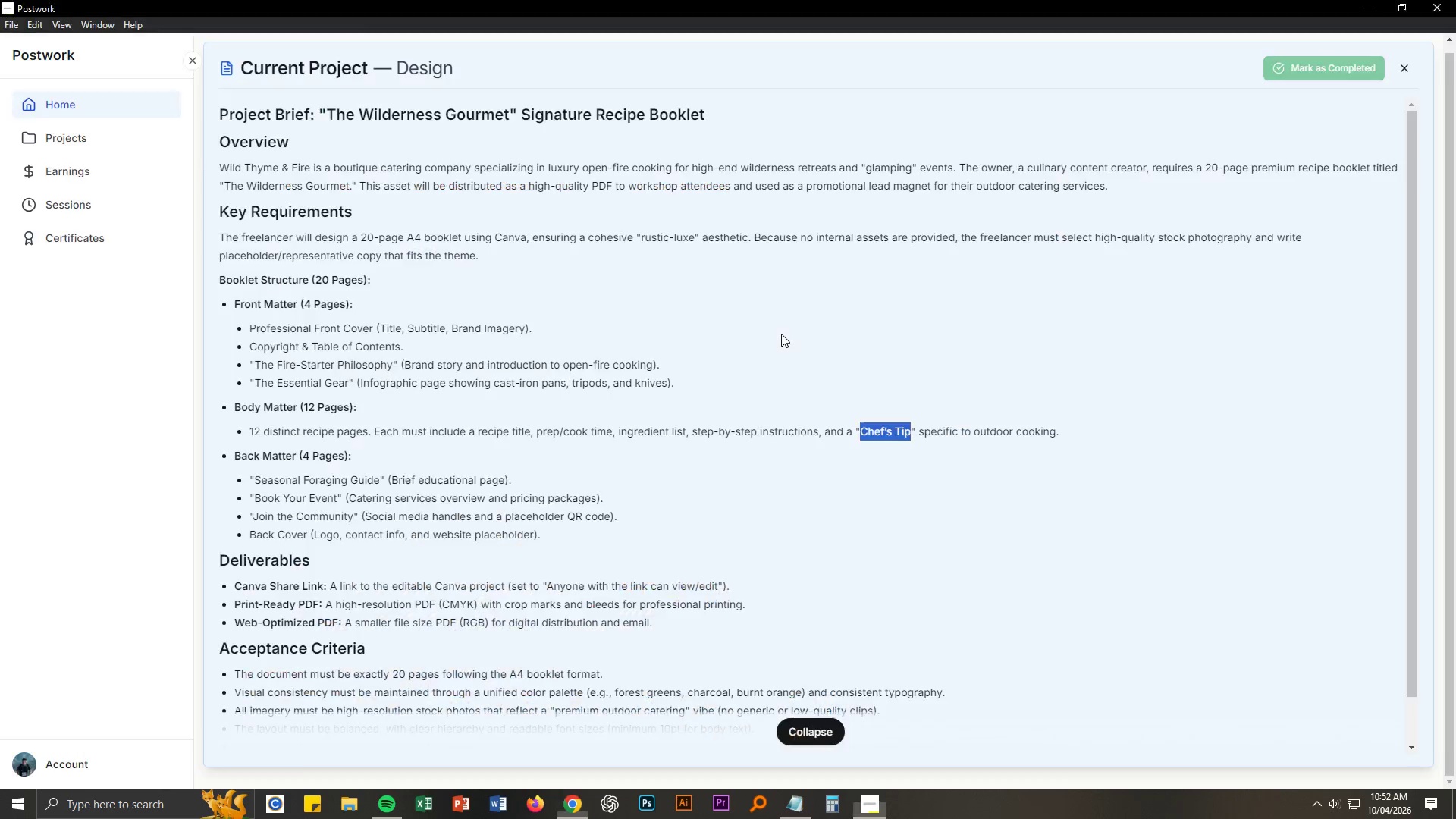 
key(Control+ControlLeft)
 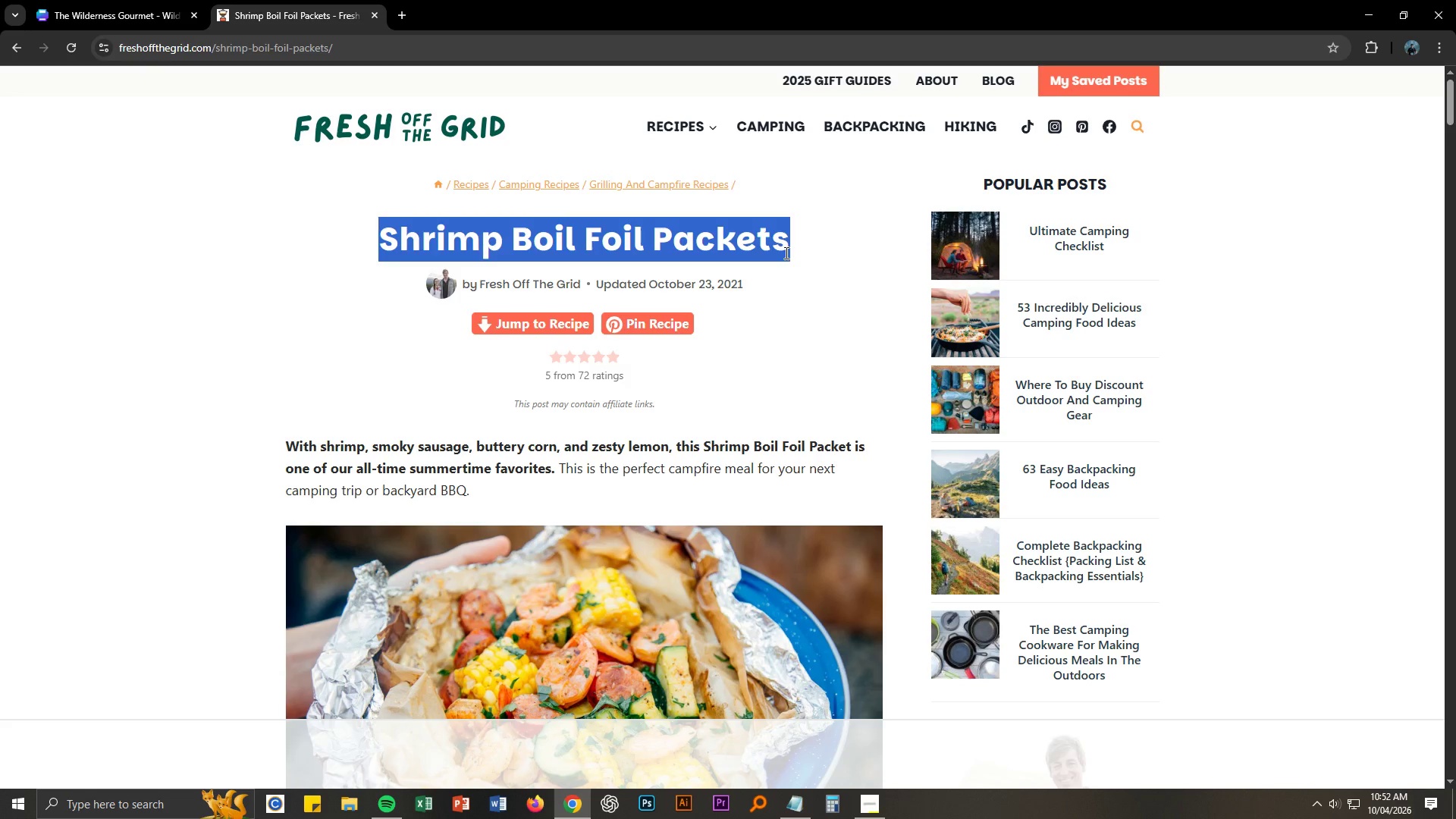 
key(Control+C)
 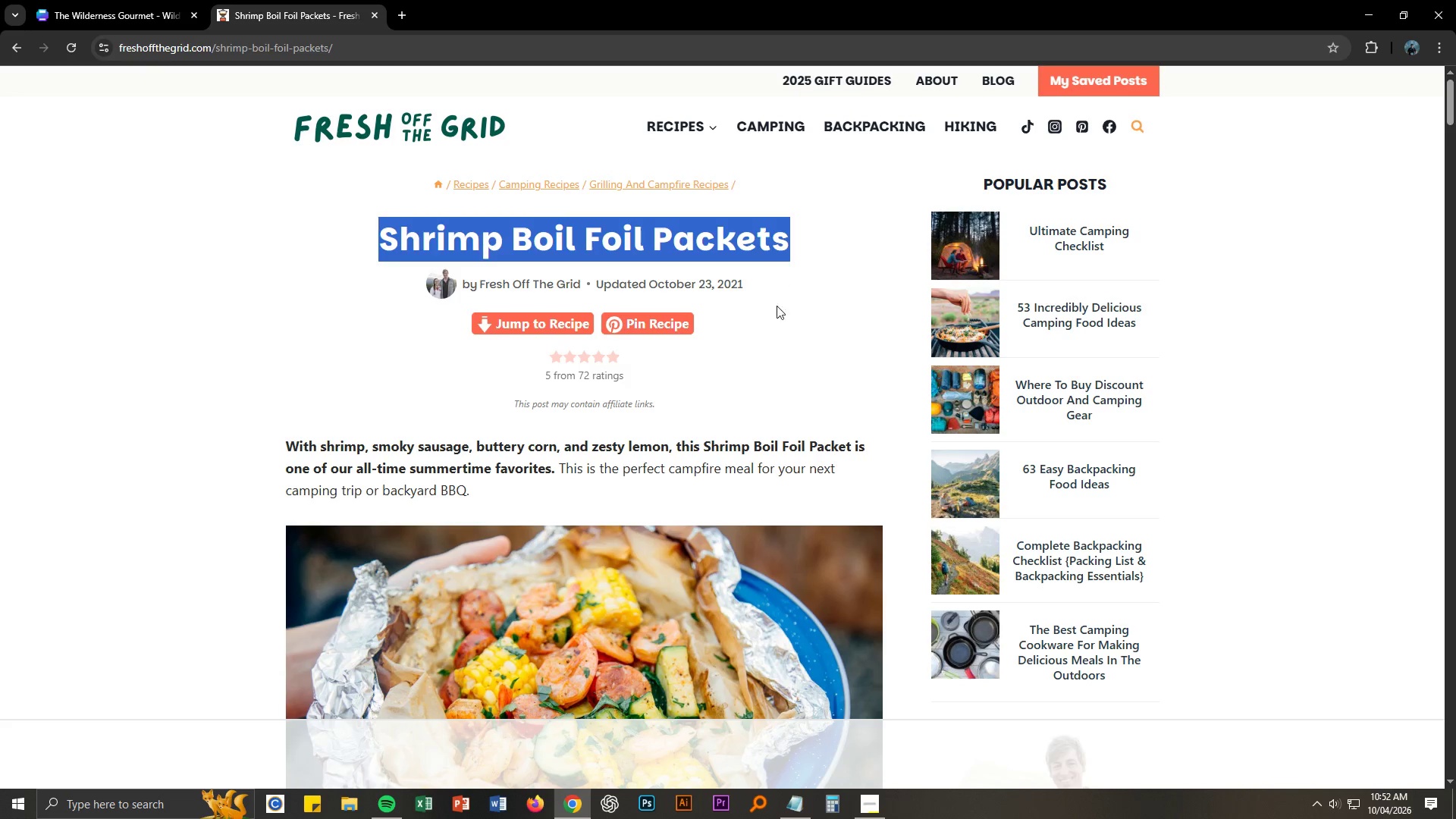 
key(Alt+AltLeft)
 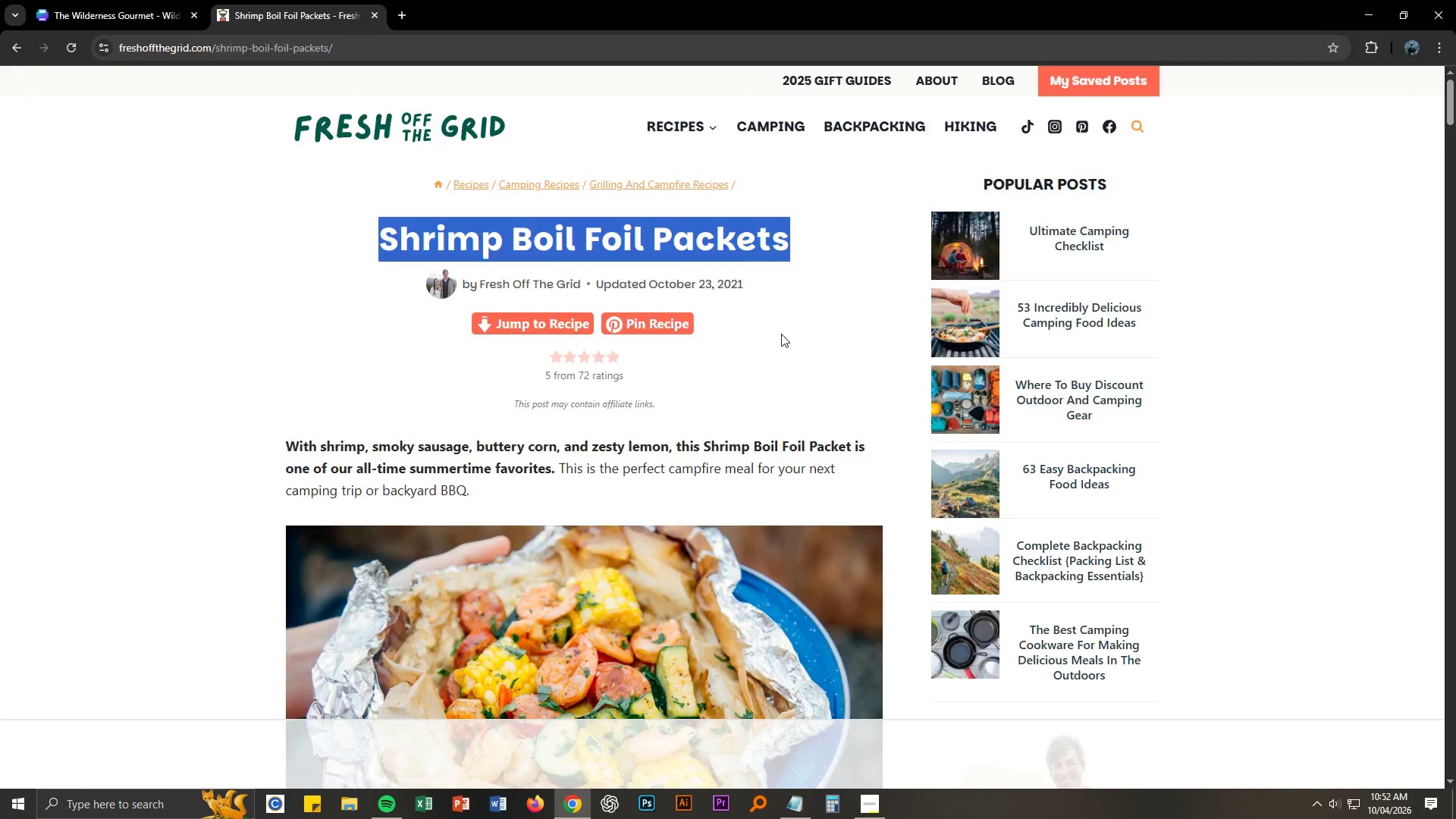 
key(Alt+Tab)